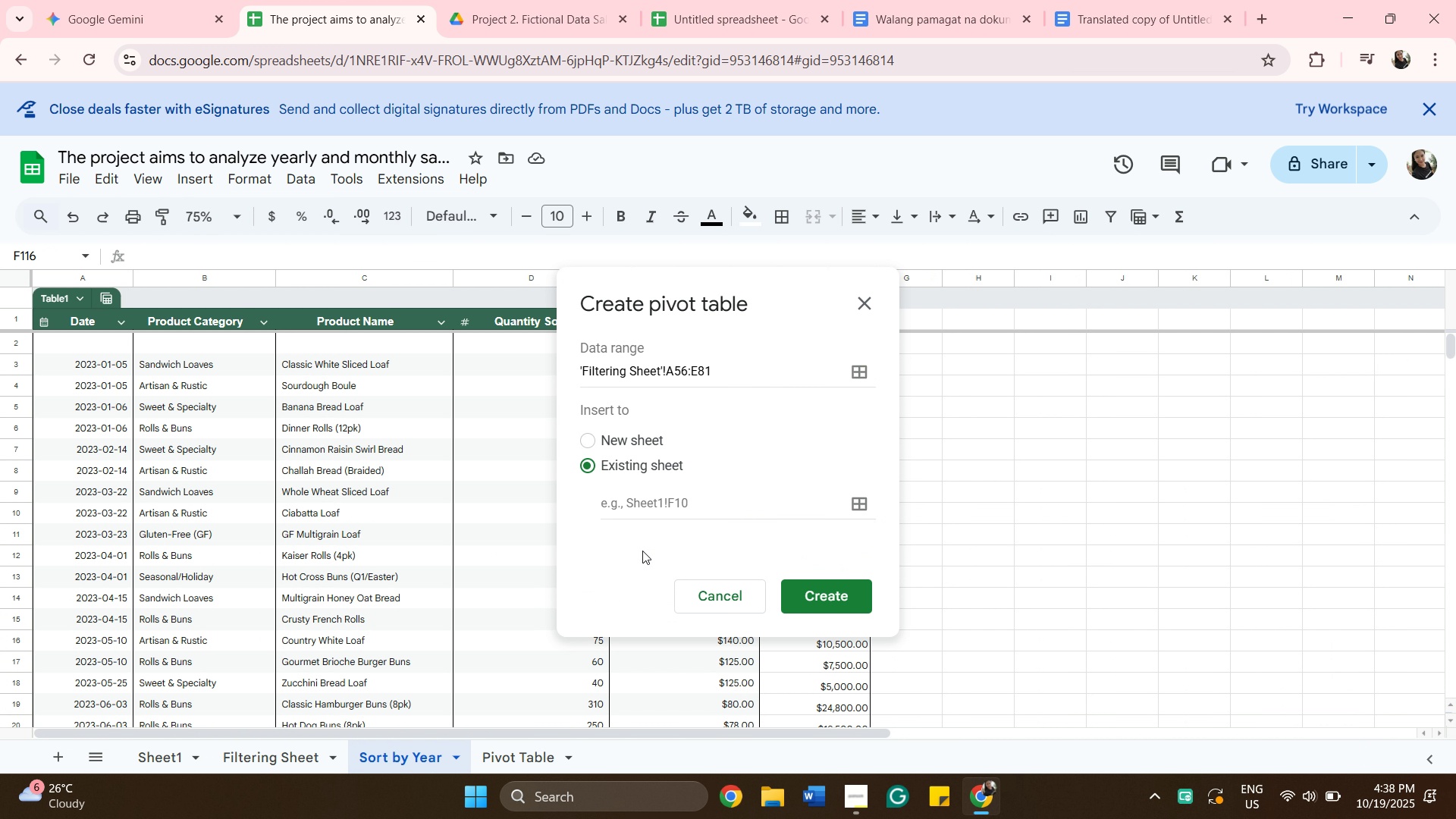 
scroll: coordinate [843, 615], scroll_direction: down, amount: 9.0
 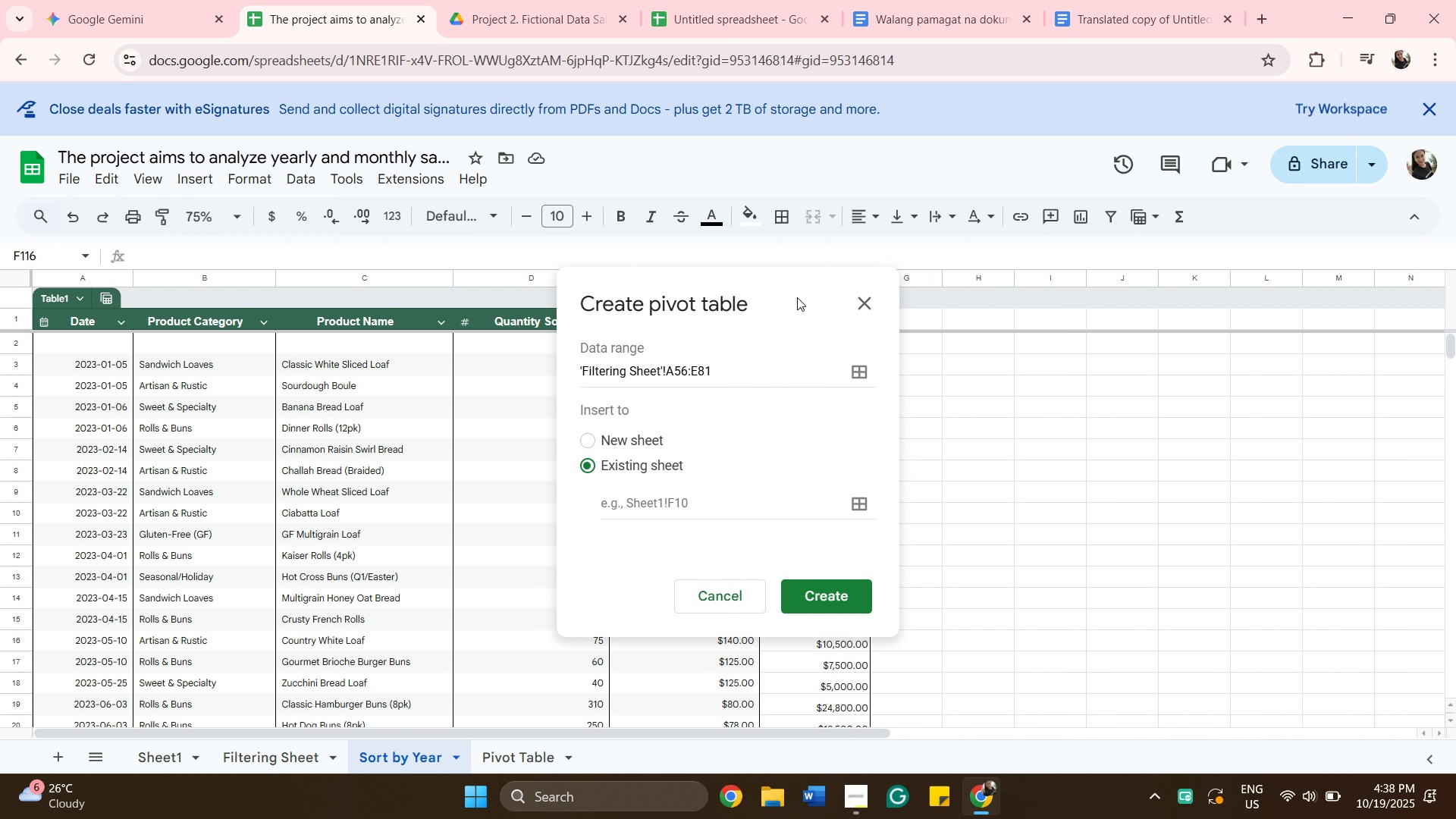 
left_click_drag(start_coordinate=[792, 295], to_coordinate=[486, 340])
 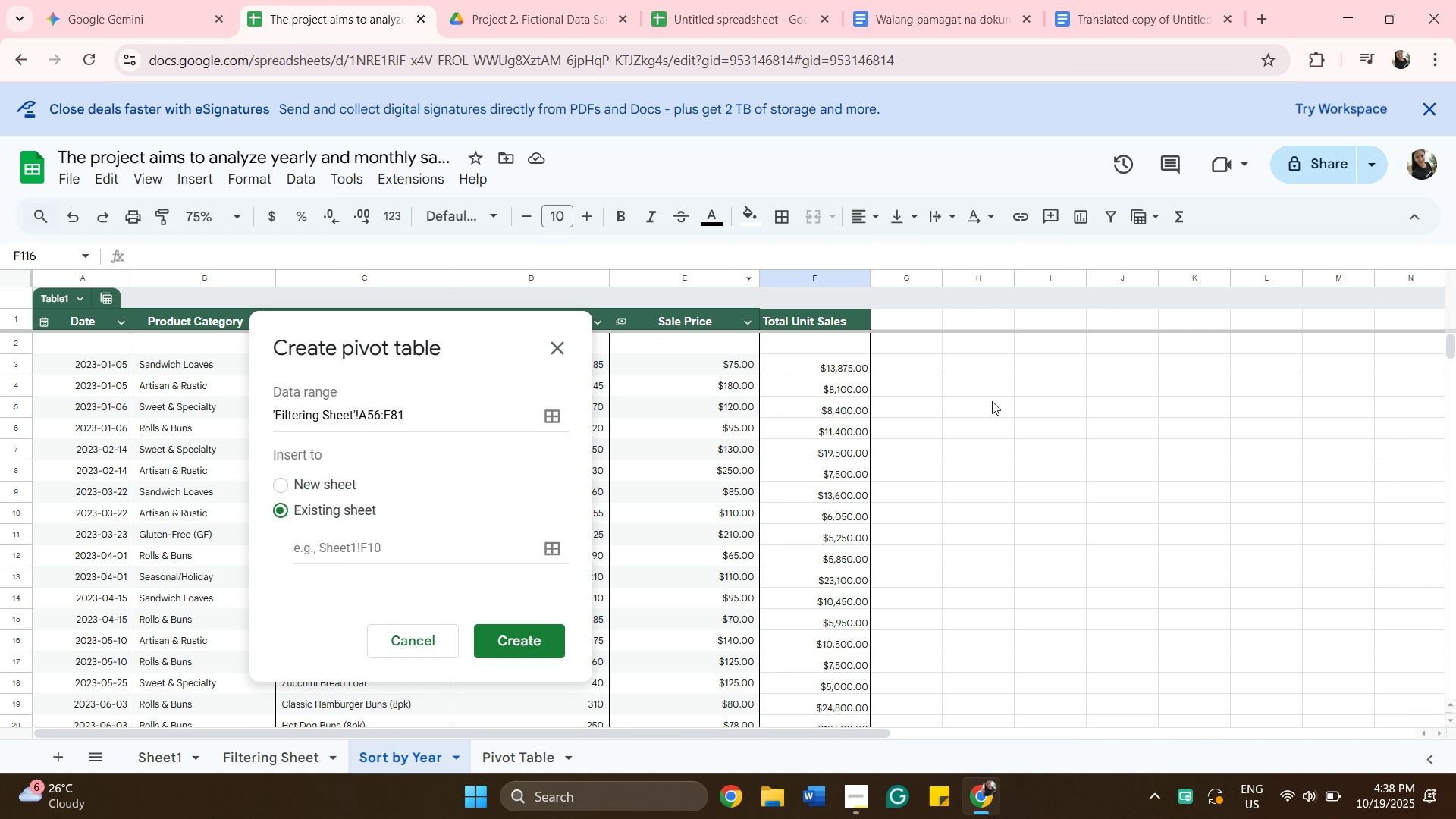 
scroll: coordinate [1030, 551], scroll_direction: down, amount: 10.0
 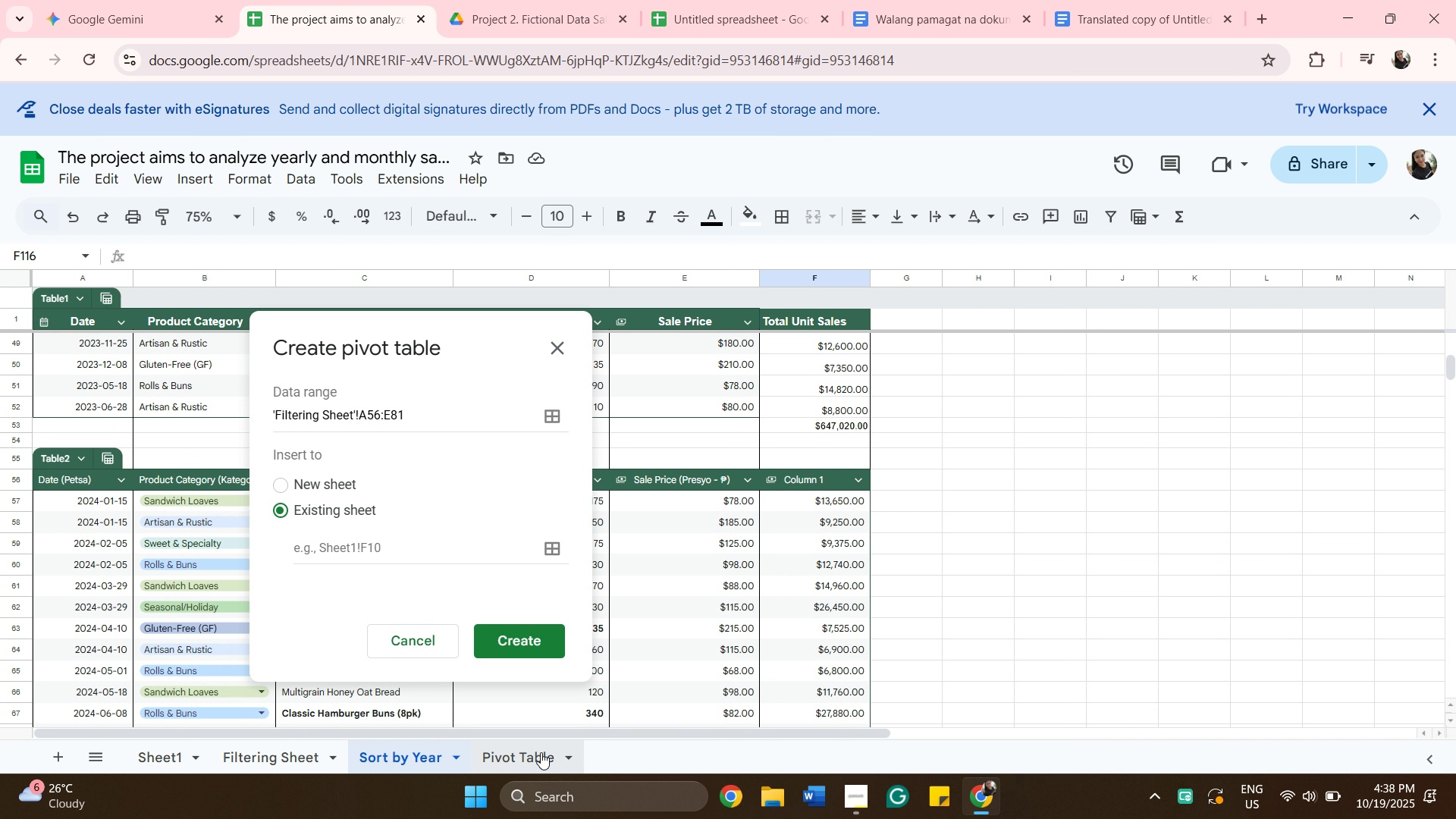 
left_click([538, 750])
 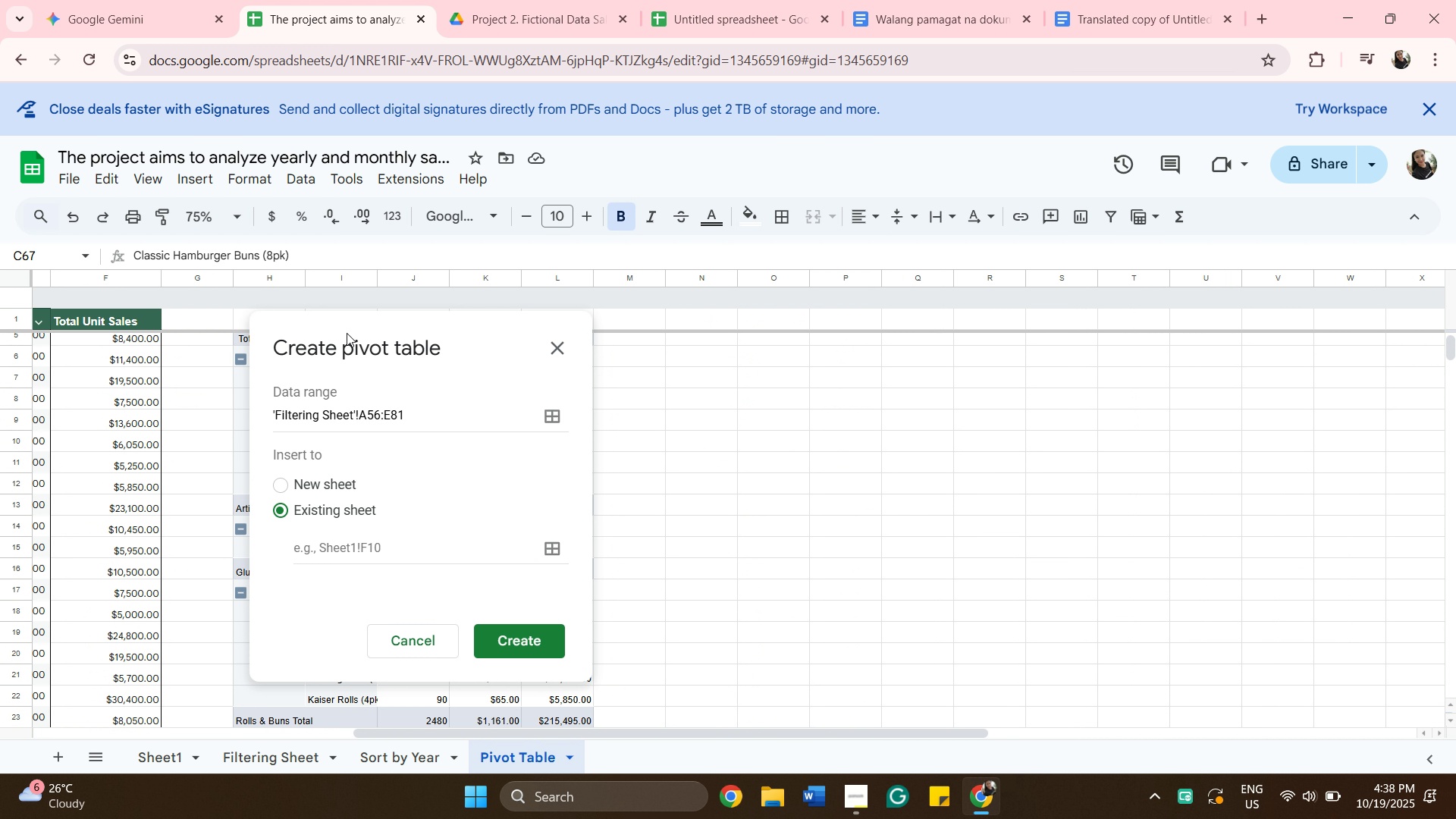 
left_click_drag(start_coordinate=[343, 328], to_coordinate=[1157, 298])
 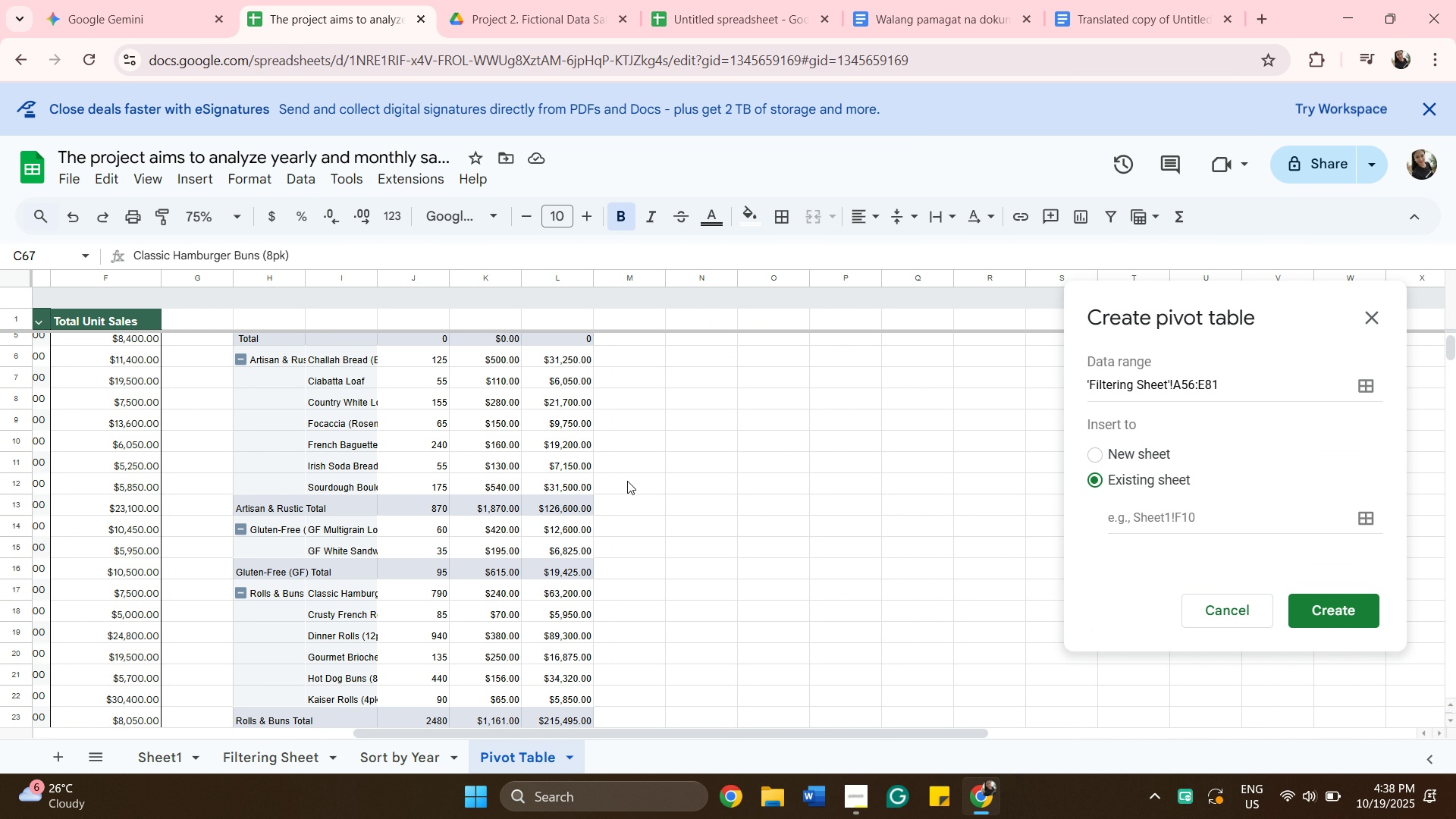 
scroll: coordinate [627, 481], scroll_direction: down, amount: 7.0
 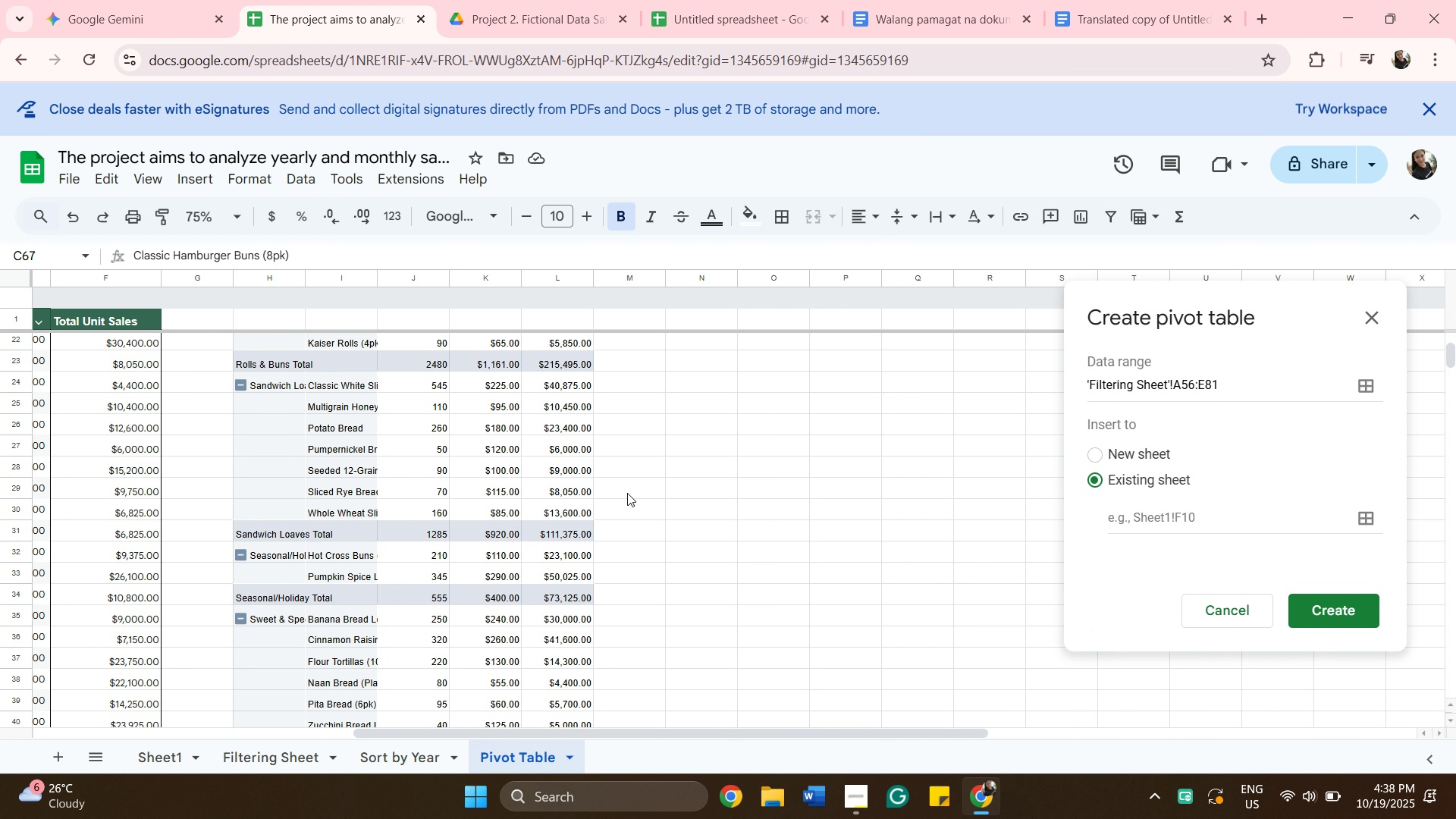 
scroll: coordinate [626, 514], scroll_direction: up, amount: 11.0
 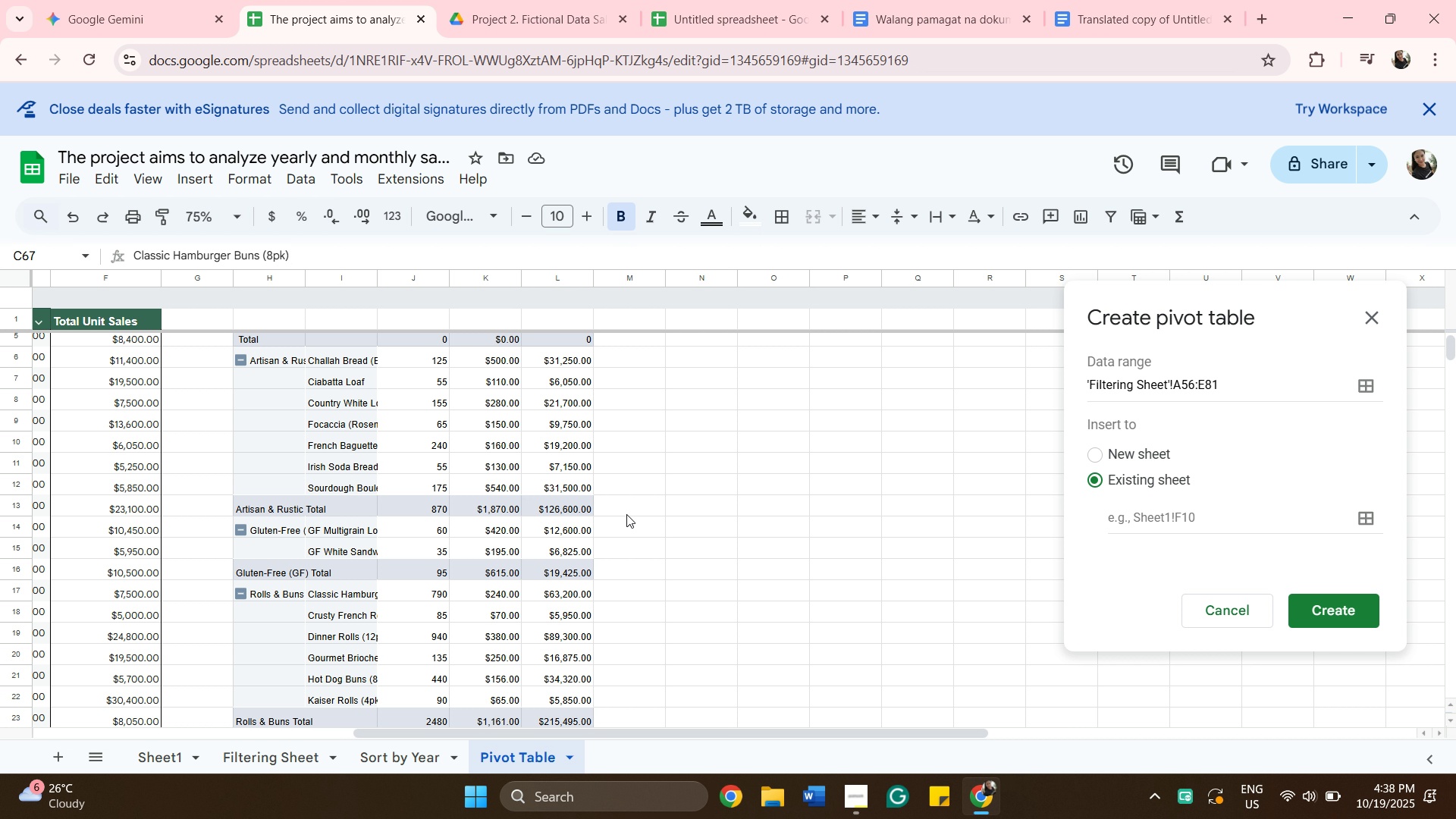 
scroll: coordinate [626, 514], scroll_direction: down, amount: 12.0
 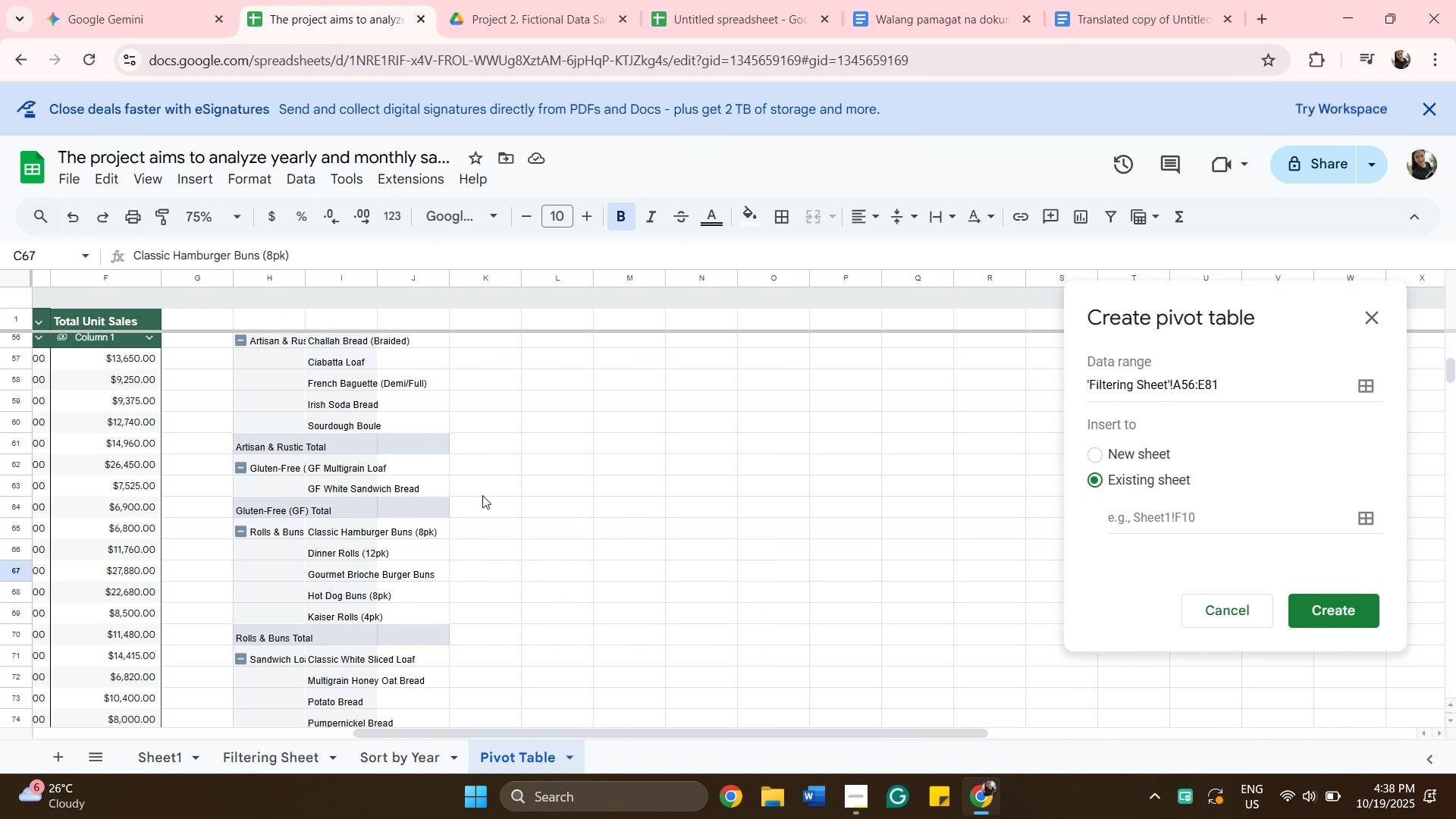 
scroll: coordinate [437, 476], scroll_direction: up, amount: 3.0
 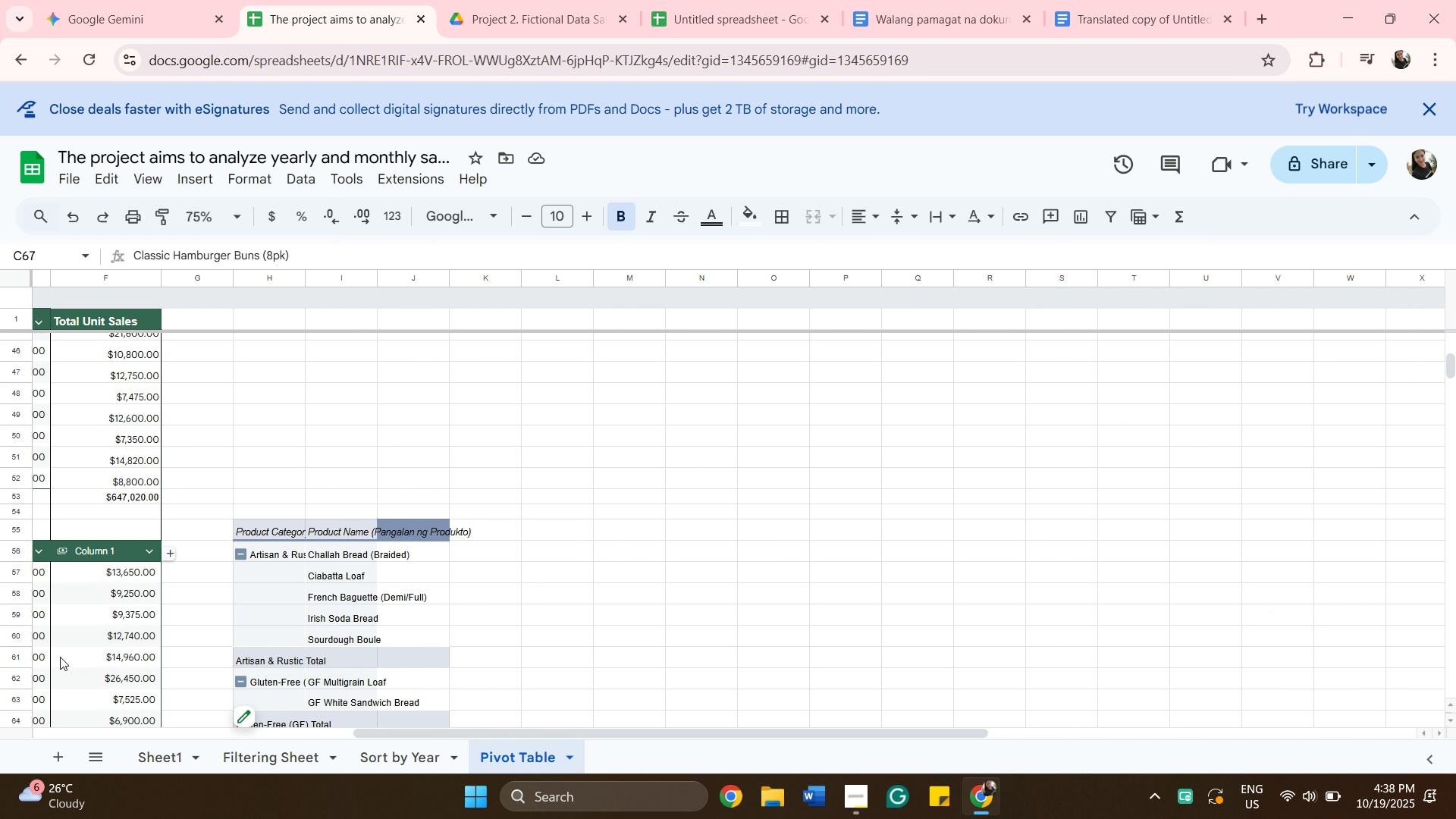 
wait(5.07)
 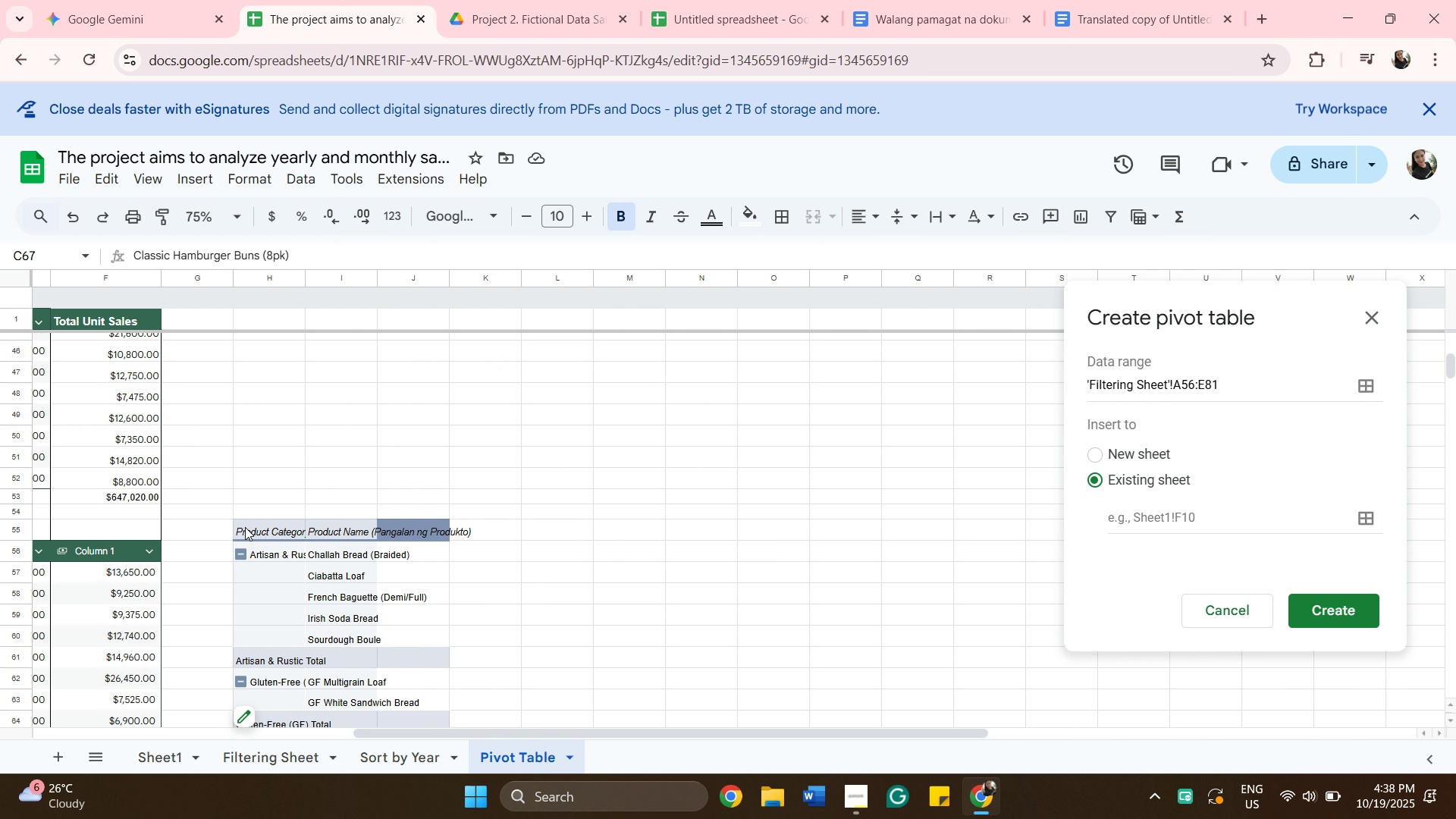 
left_click([262, 526])
 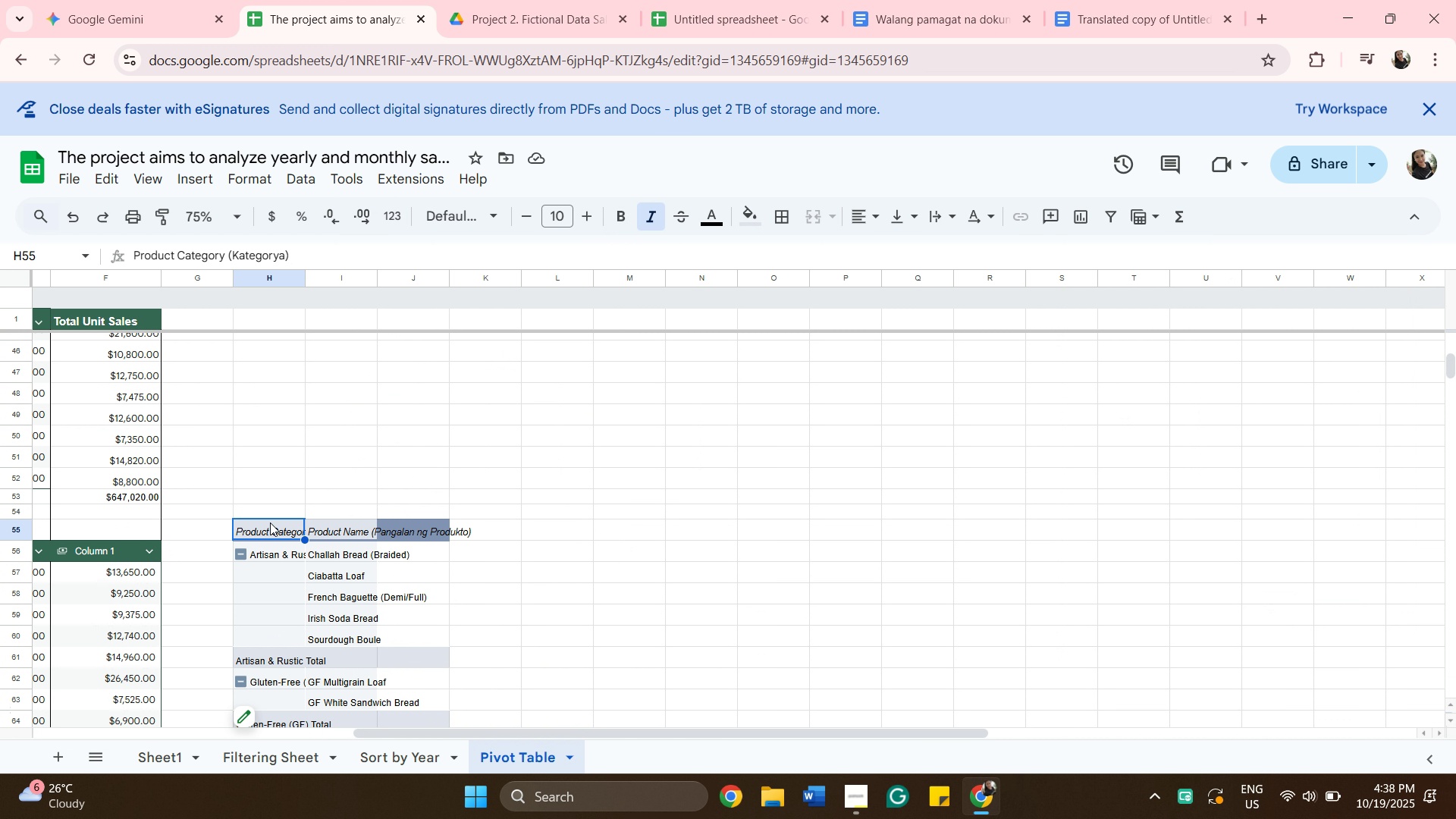 
scroll: coordinate [287, 519], scroll_direction: down, amount: 9.0
 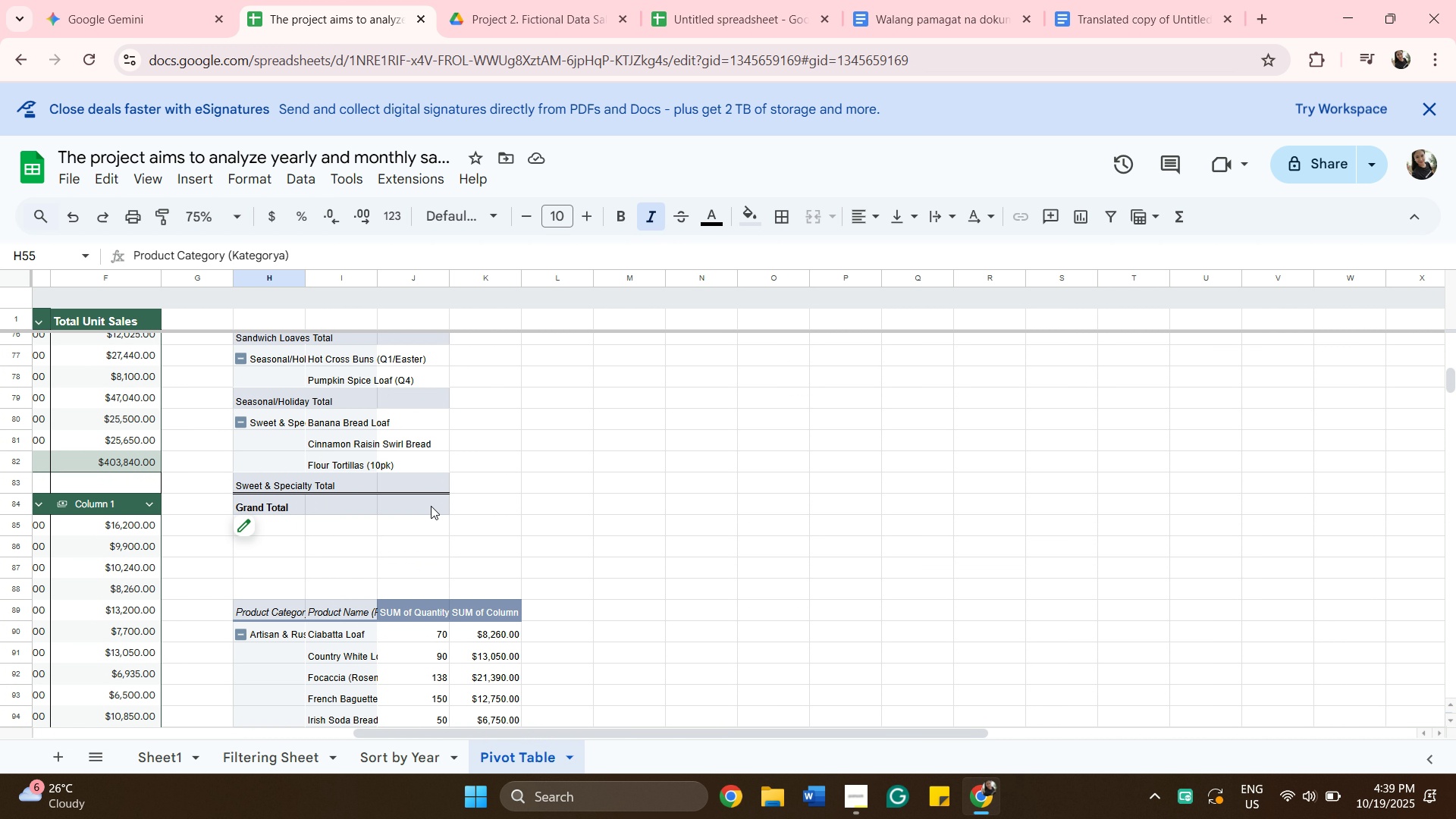 
hold_key(key=ShiftLeft, duration=0.35)
 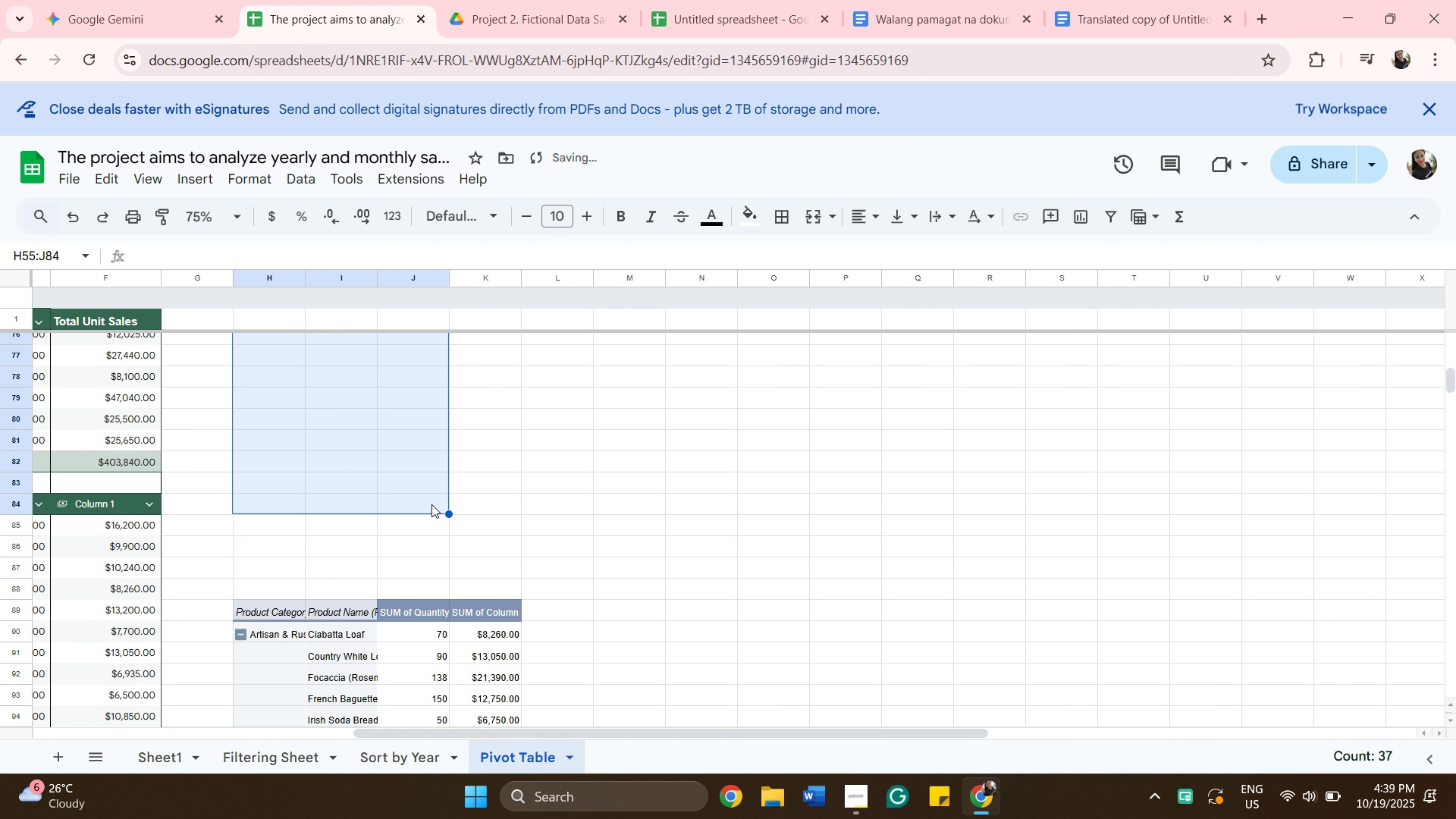 
key(Backspace)
 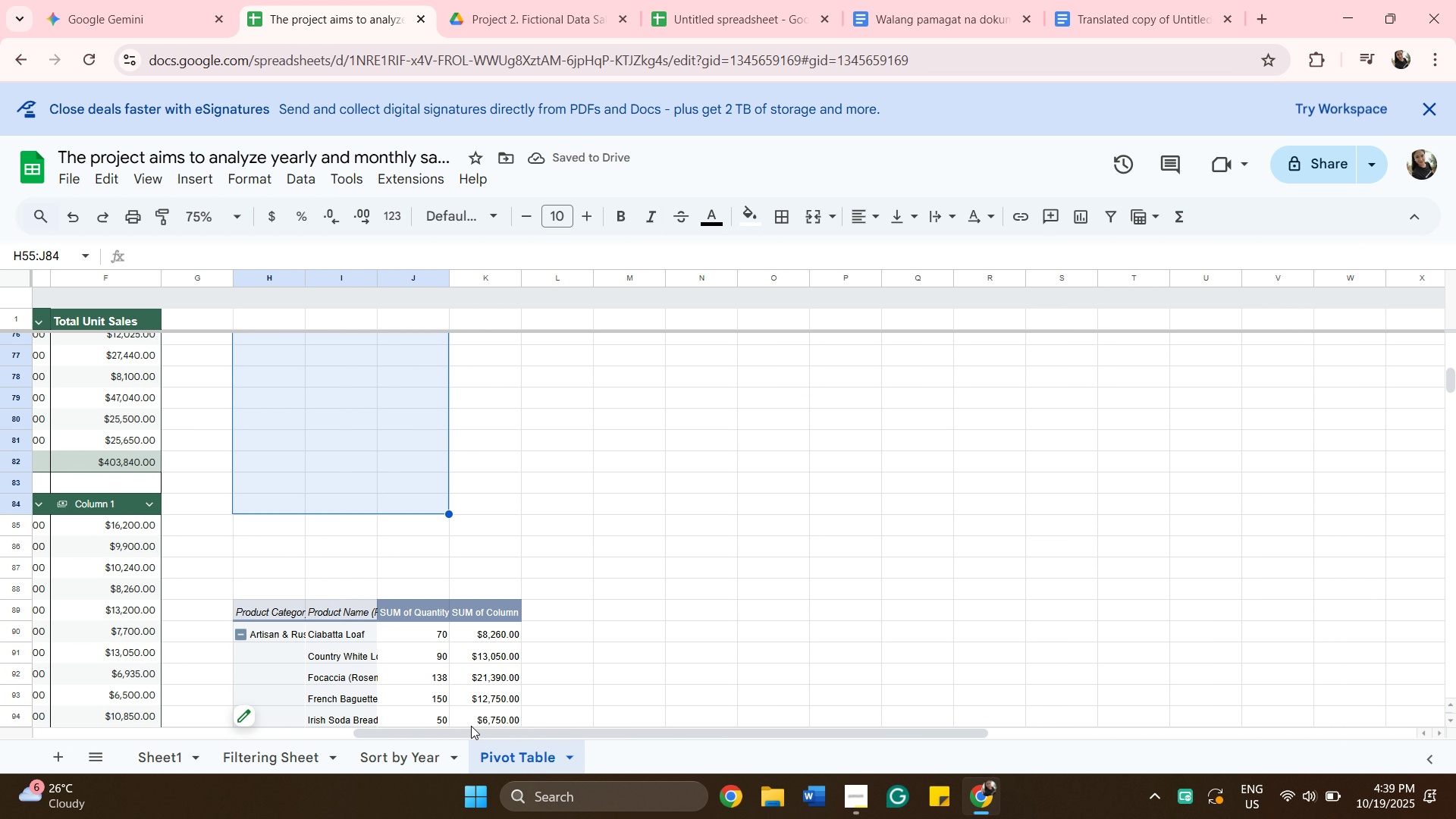 
left_click_drag(start_coordinate=[487, 730], to_coordinate=[286, 692])
 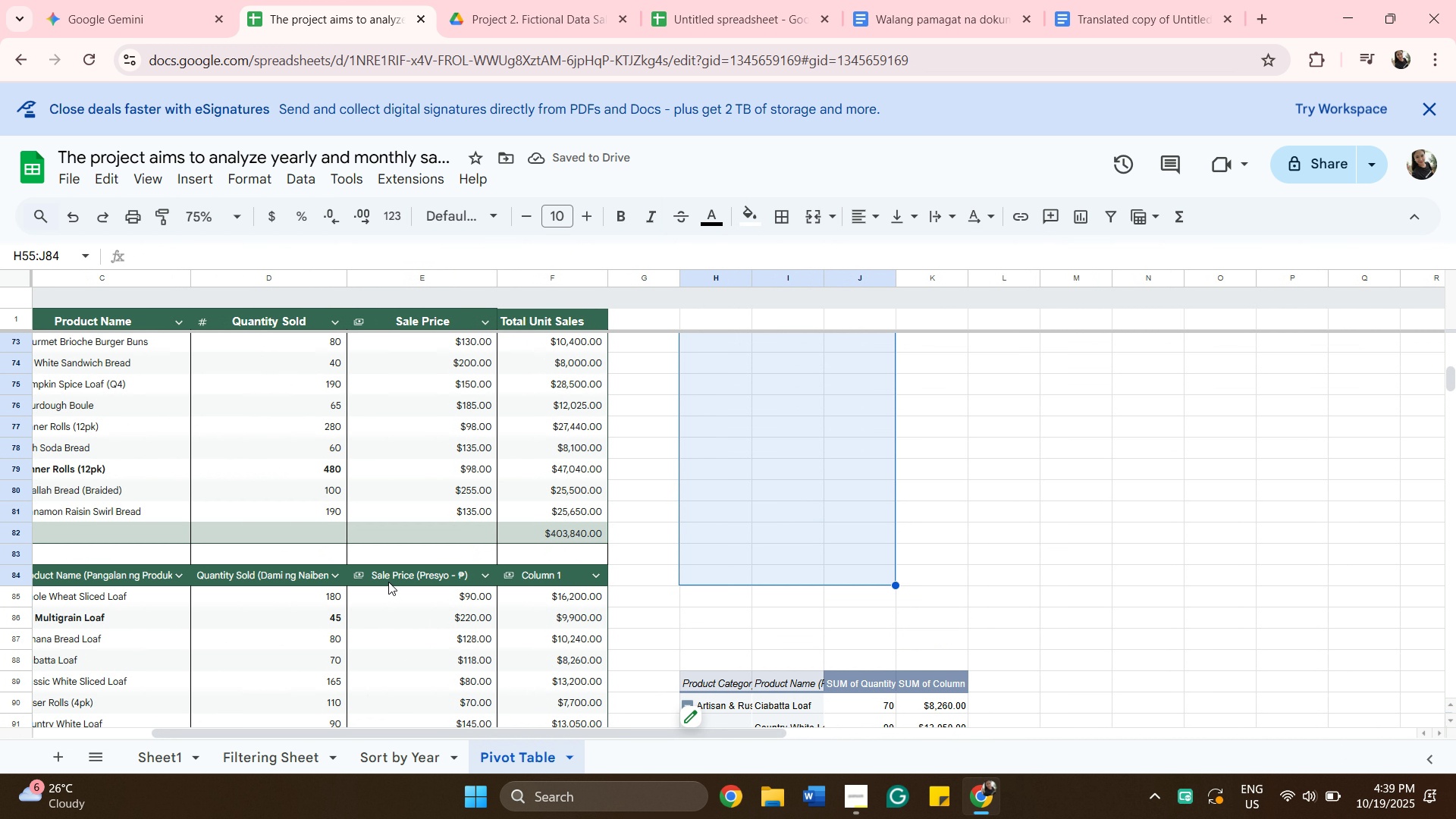 
scroll: coordinate [400, 575], scroll_direction: up, amount: 9.0
 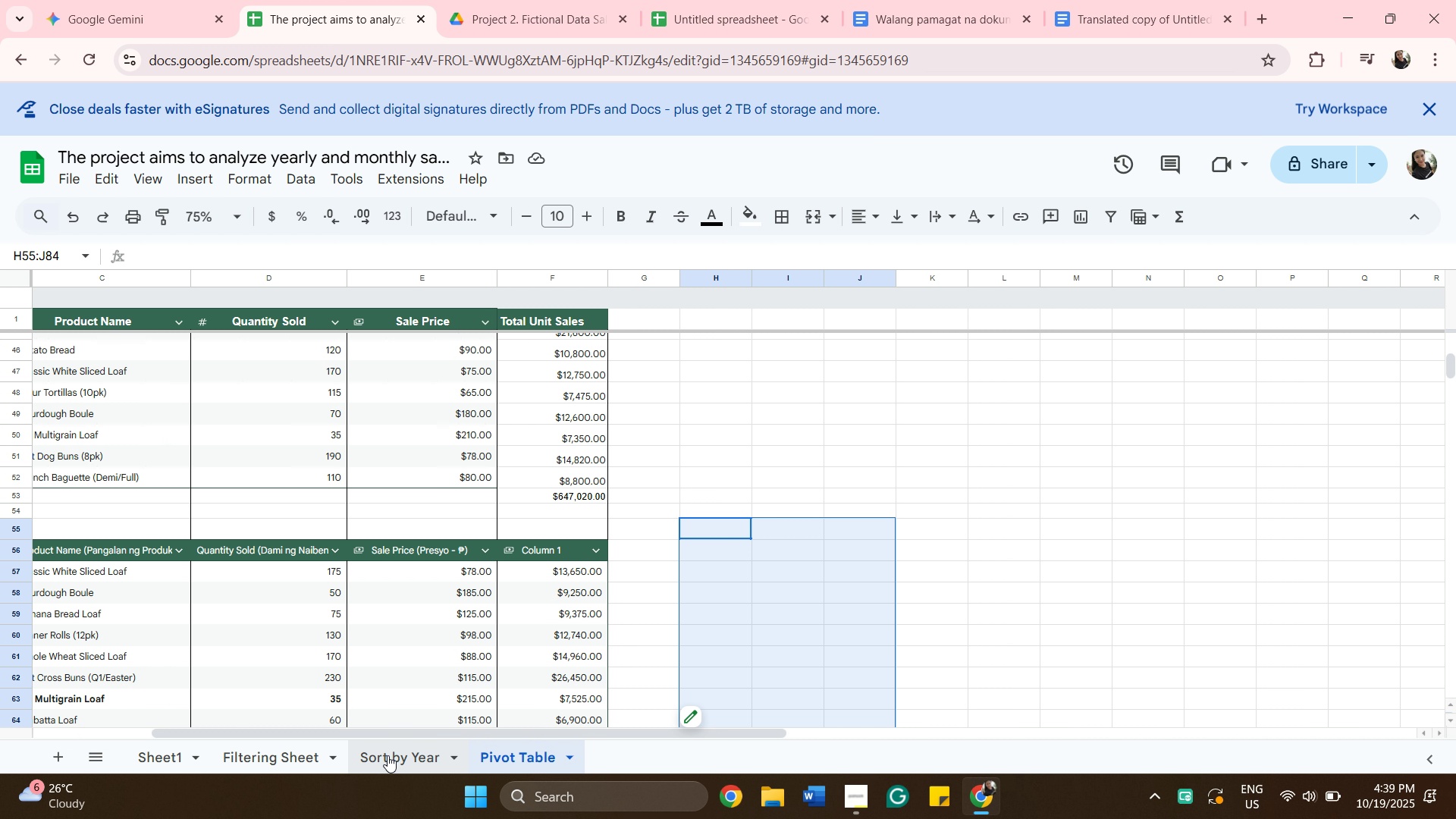 
left_click([265, 766])
 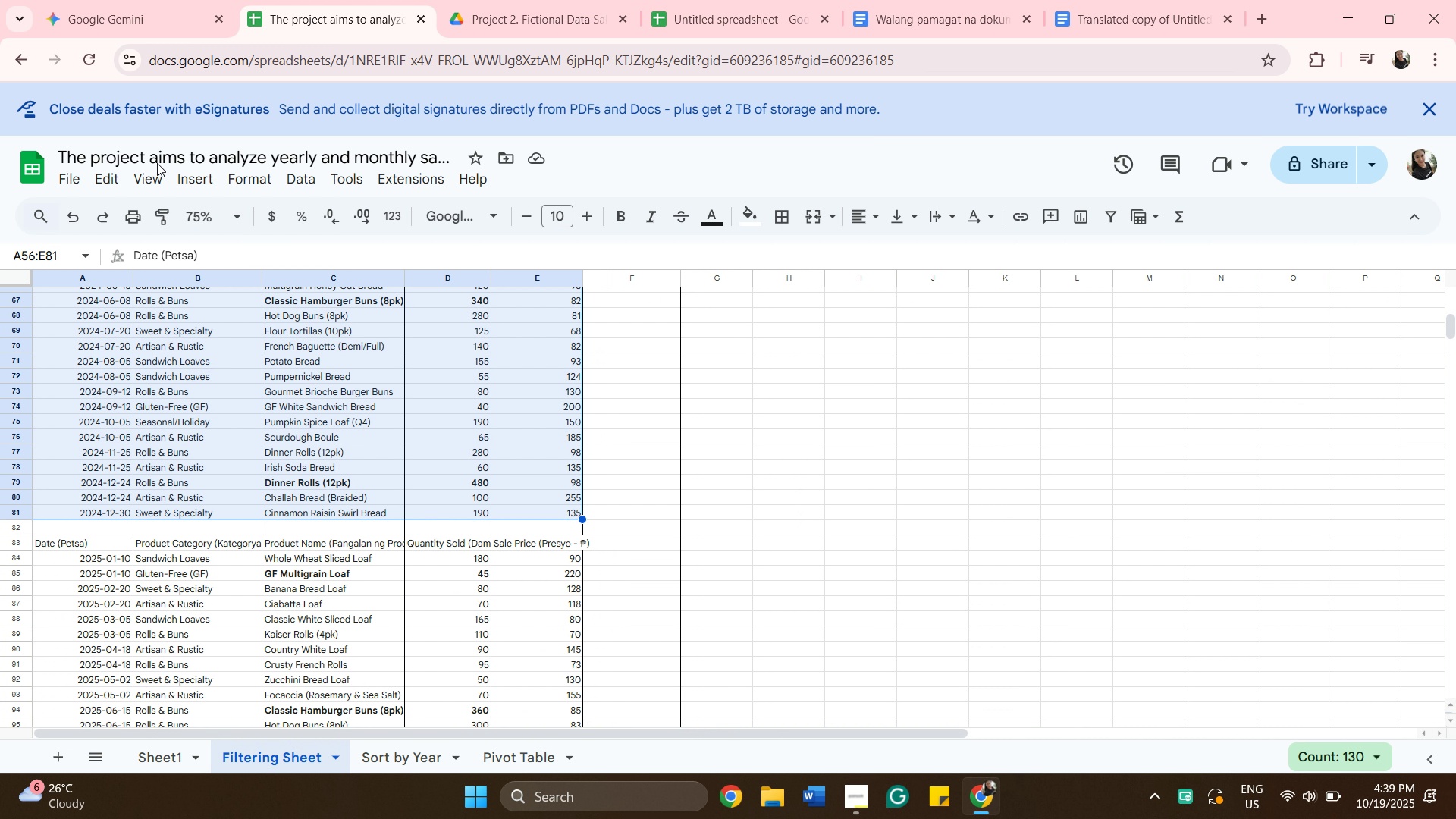 
wait(5.58)
 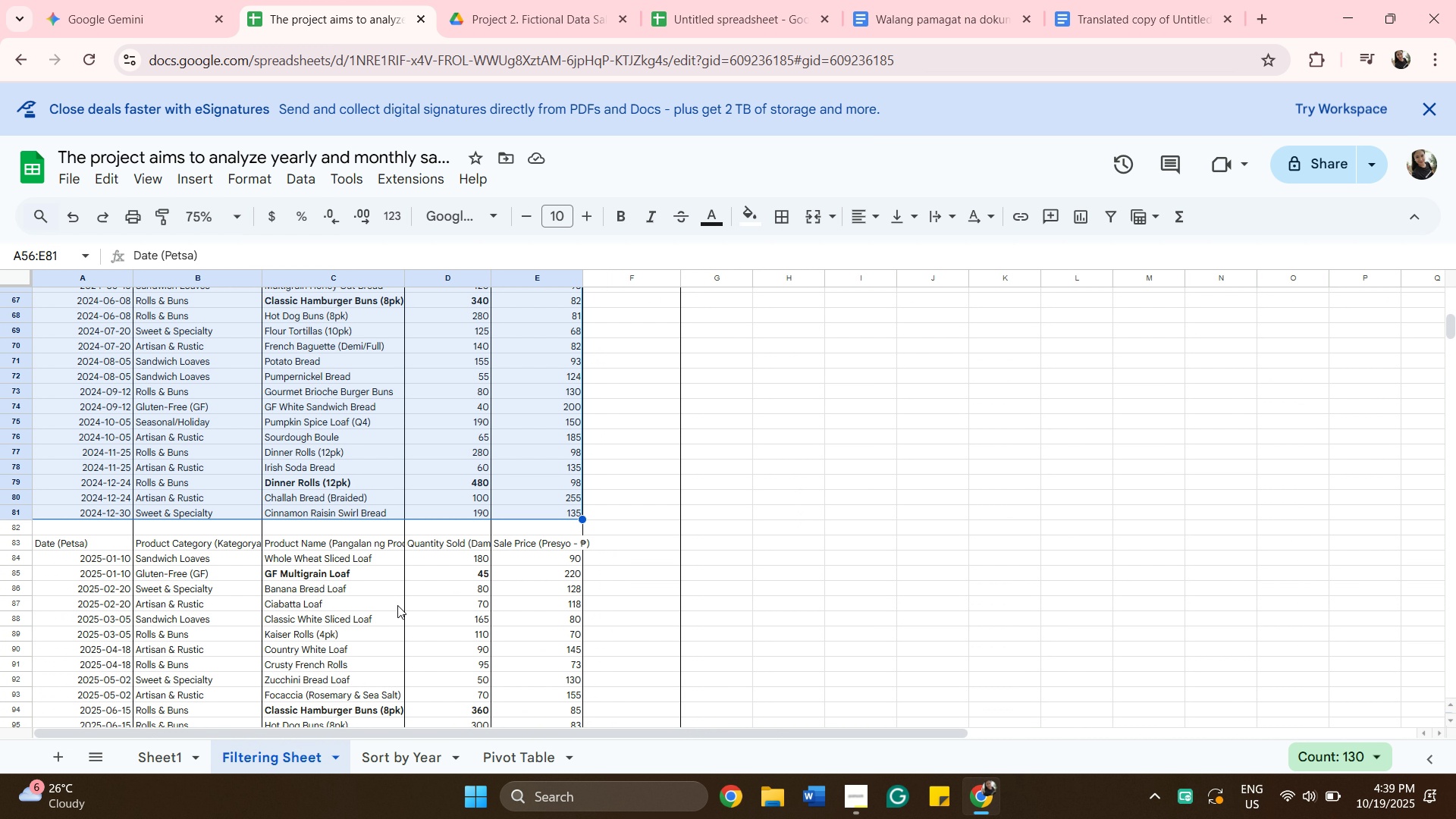 
left_click([187, 178])
 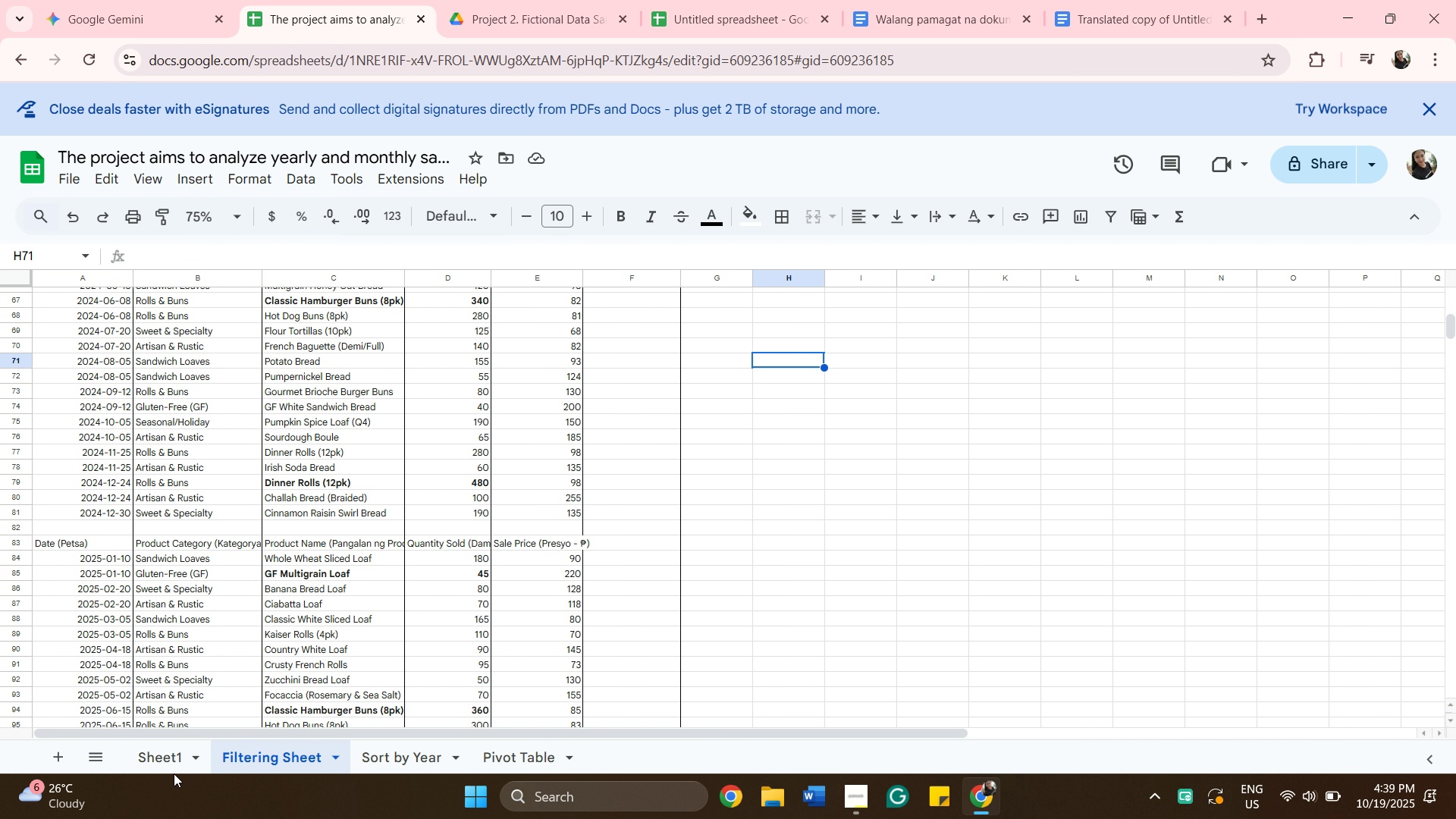 
left_click([195, 760])
 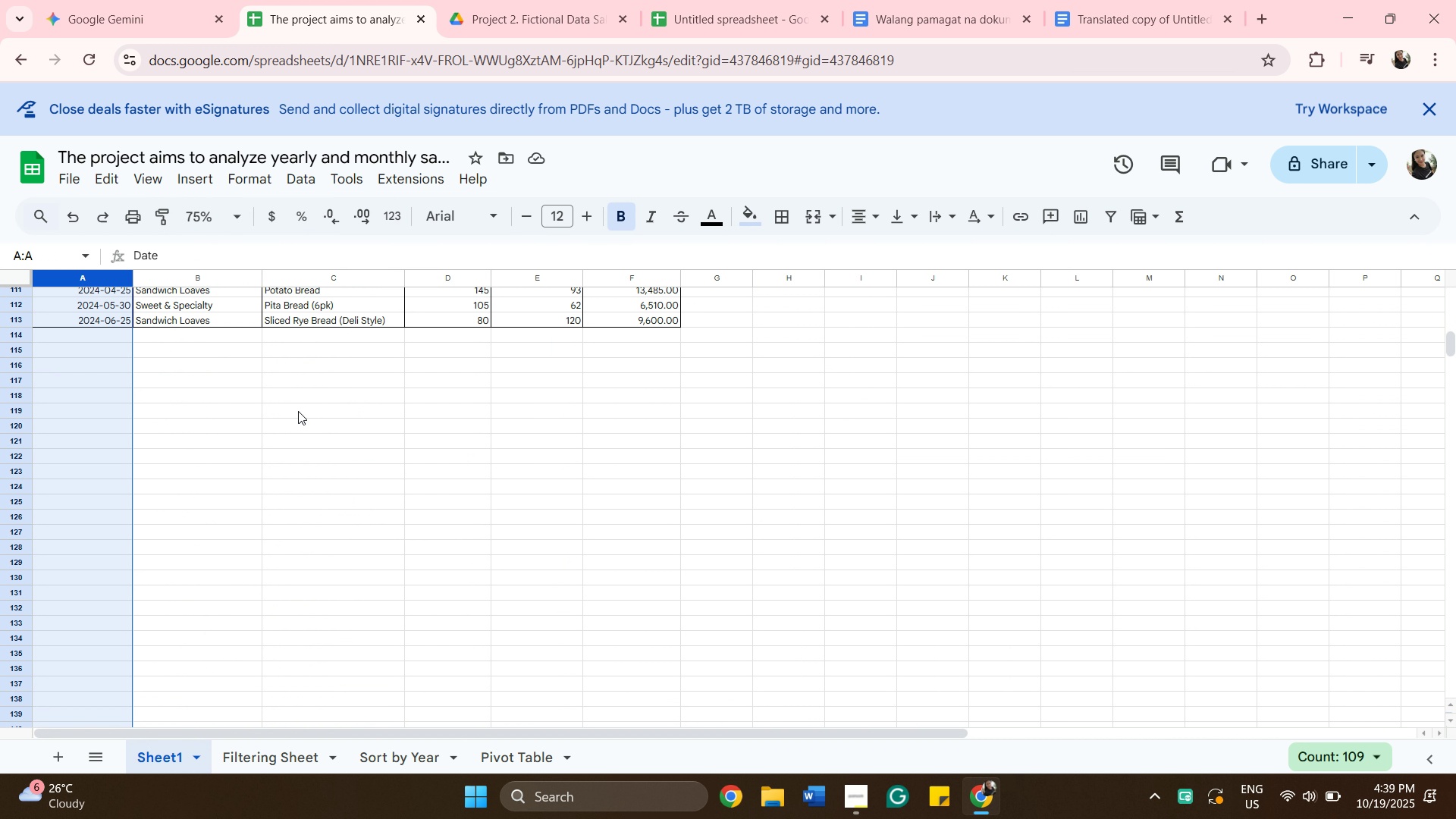 
scroll: coordinate [331, 491], scroll_direction: up, amount: 4.0
 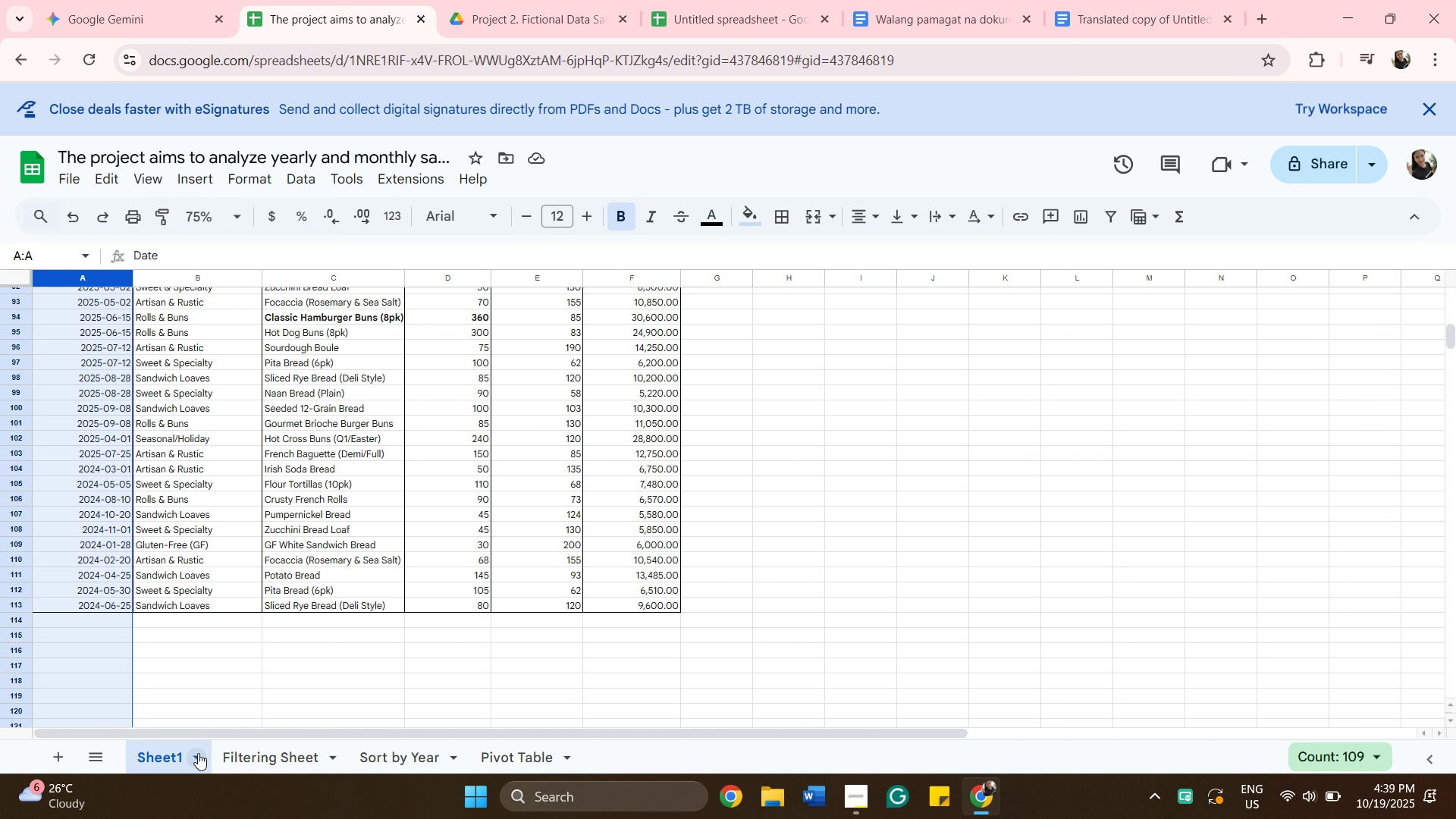 
left_click([198, 753])
 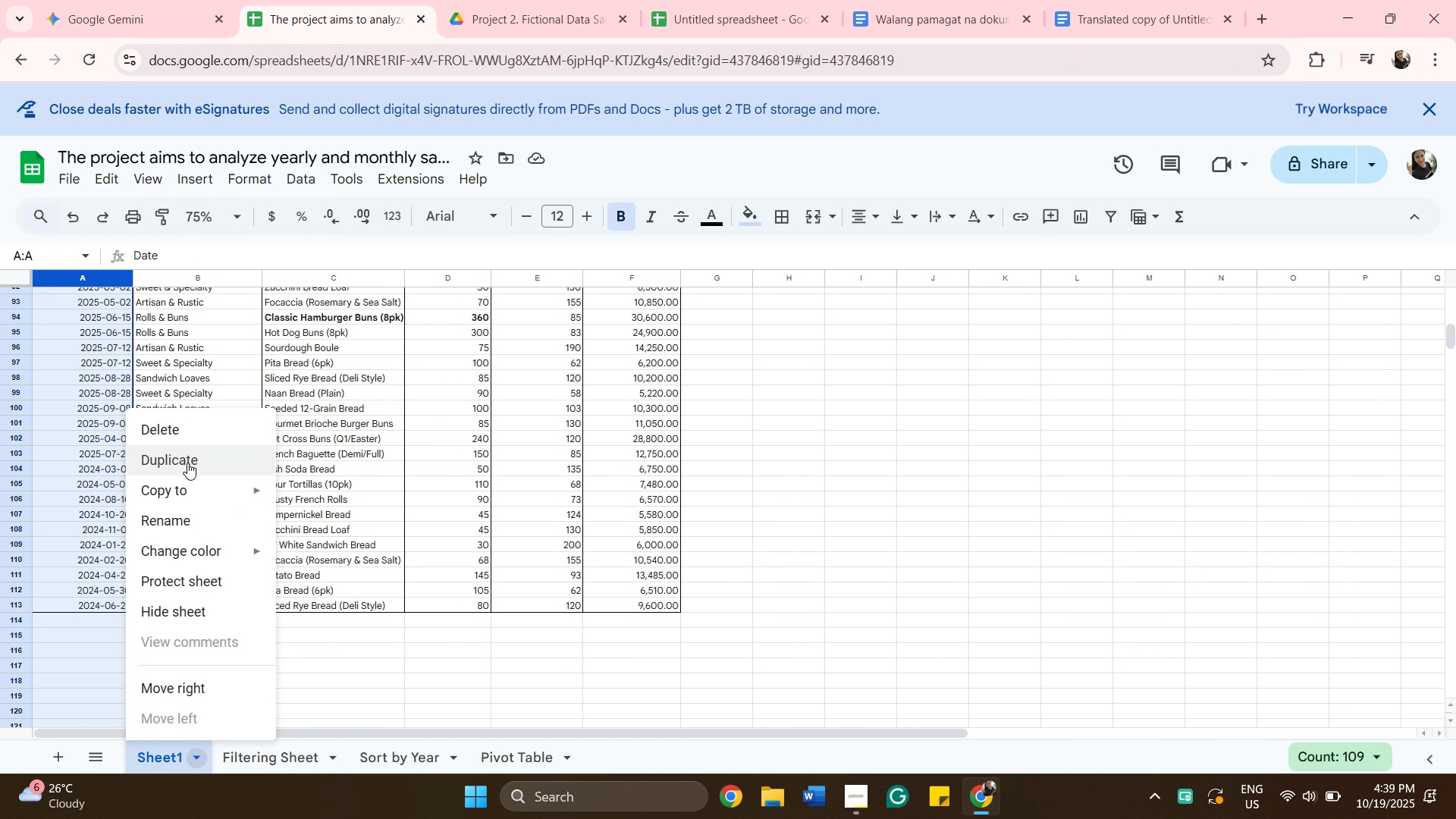 
left_click([190, 519])
 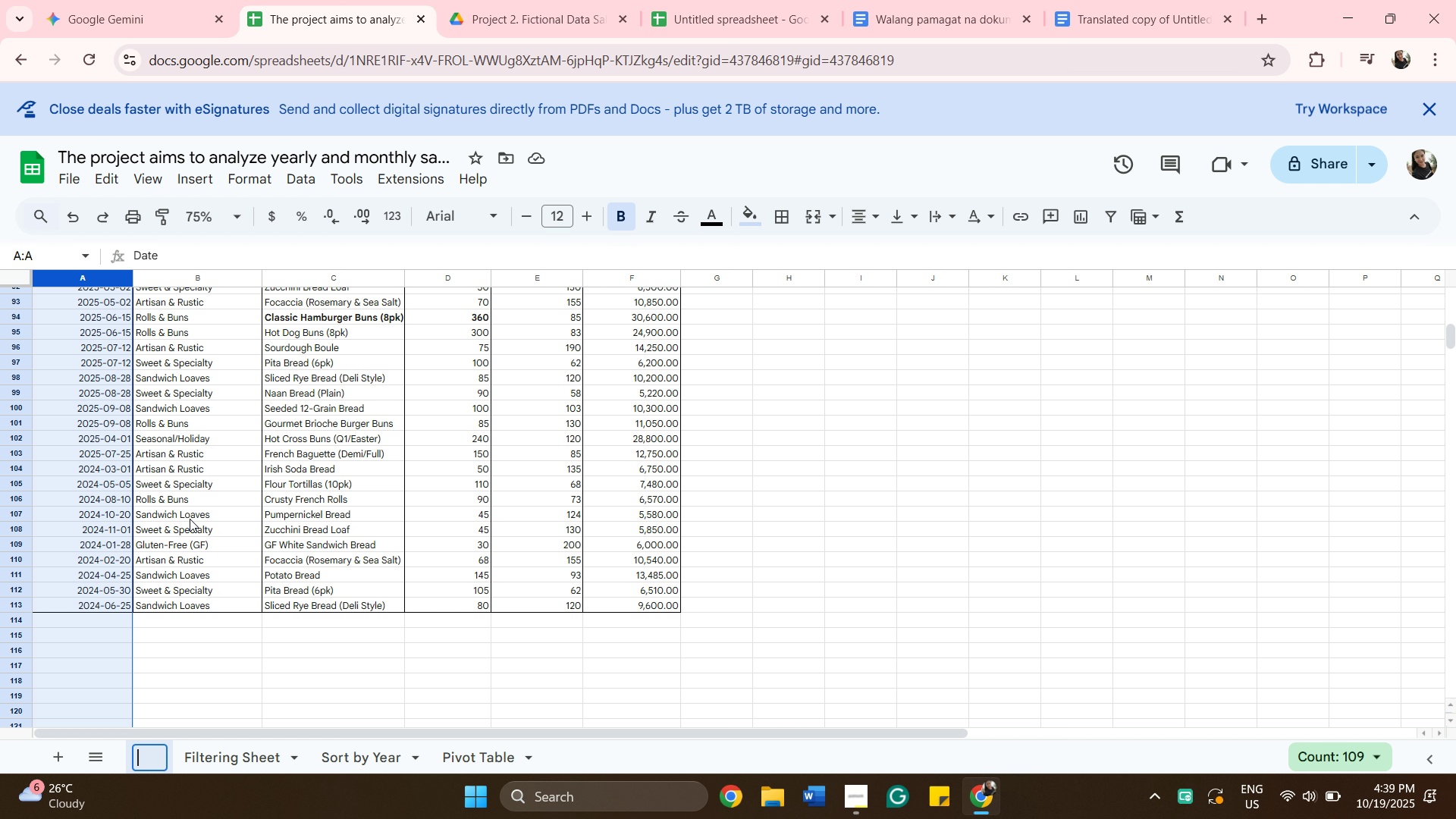 
key(Backspace)
type(DAta )
key(Backspace)
key(Backspace)
key(Backspace)
key(Backspace)
type(ata Source)
 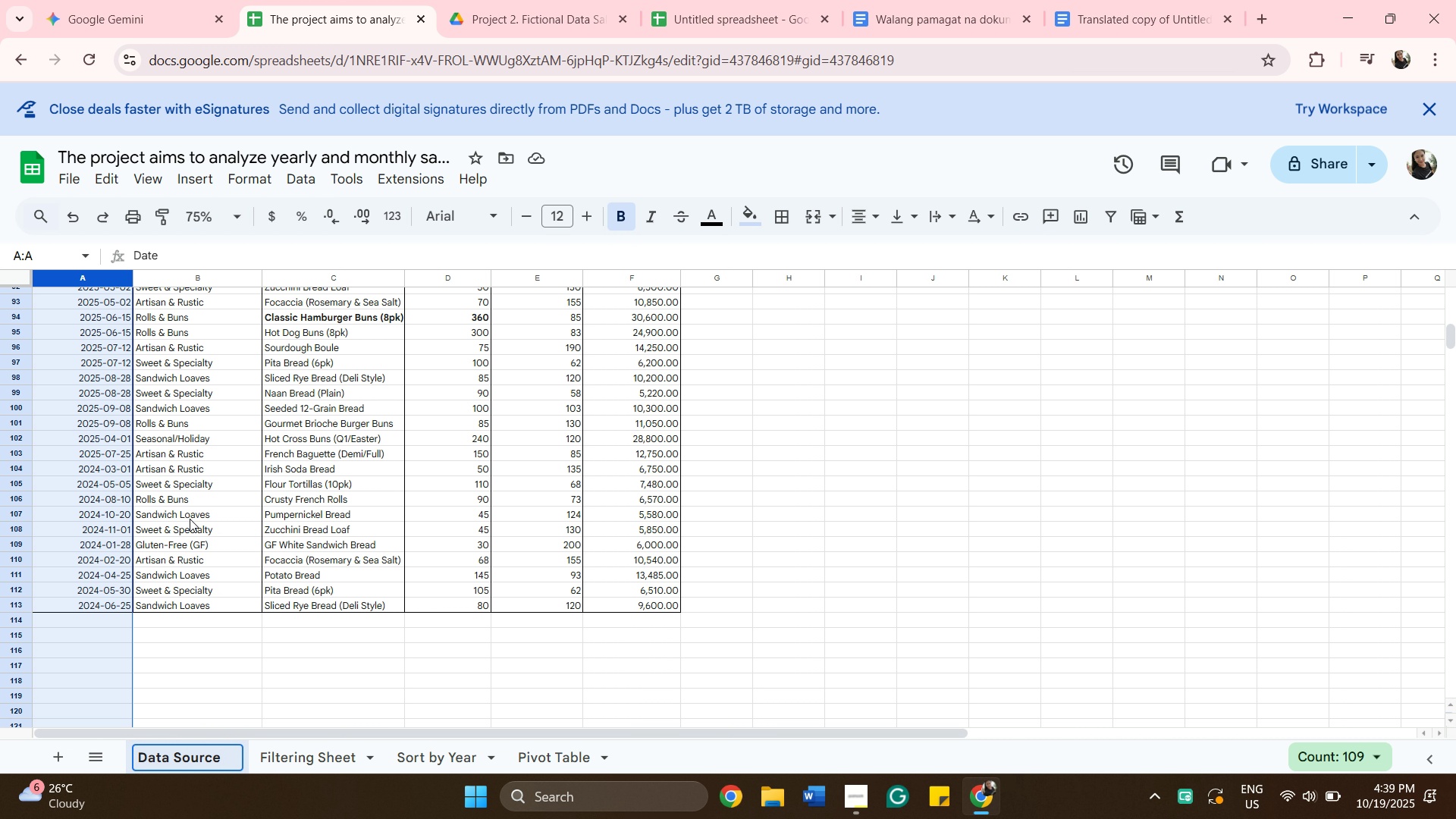 
left_click([934, 508])
 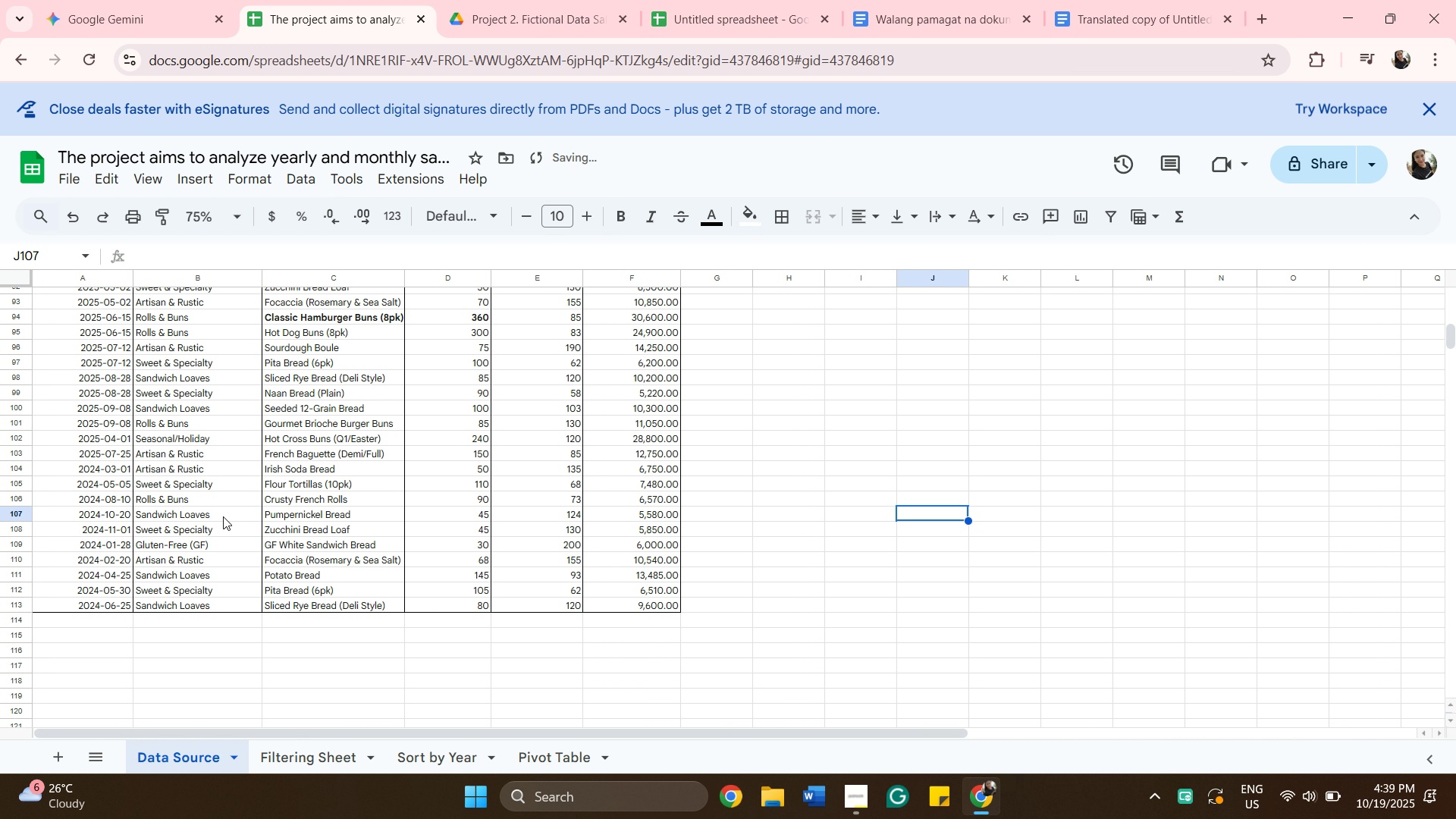 
scroll: coordinate [414, 541], scroll_direction: up, amount: 13.0
 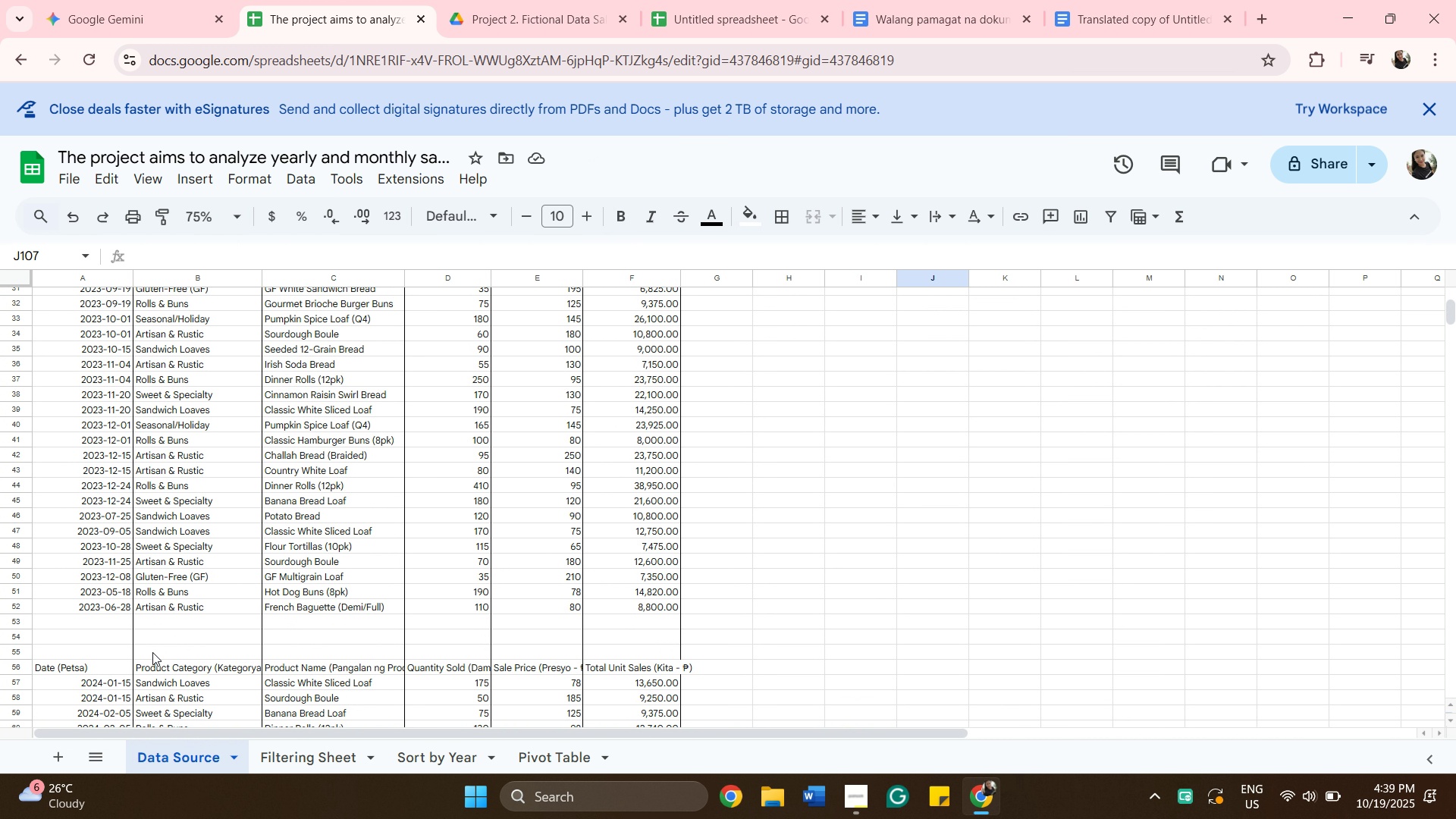 
scroll: coordinate [149, 654], scroll_direction: down, amount: 2.0
 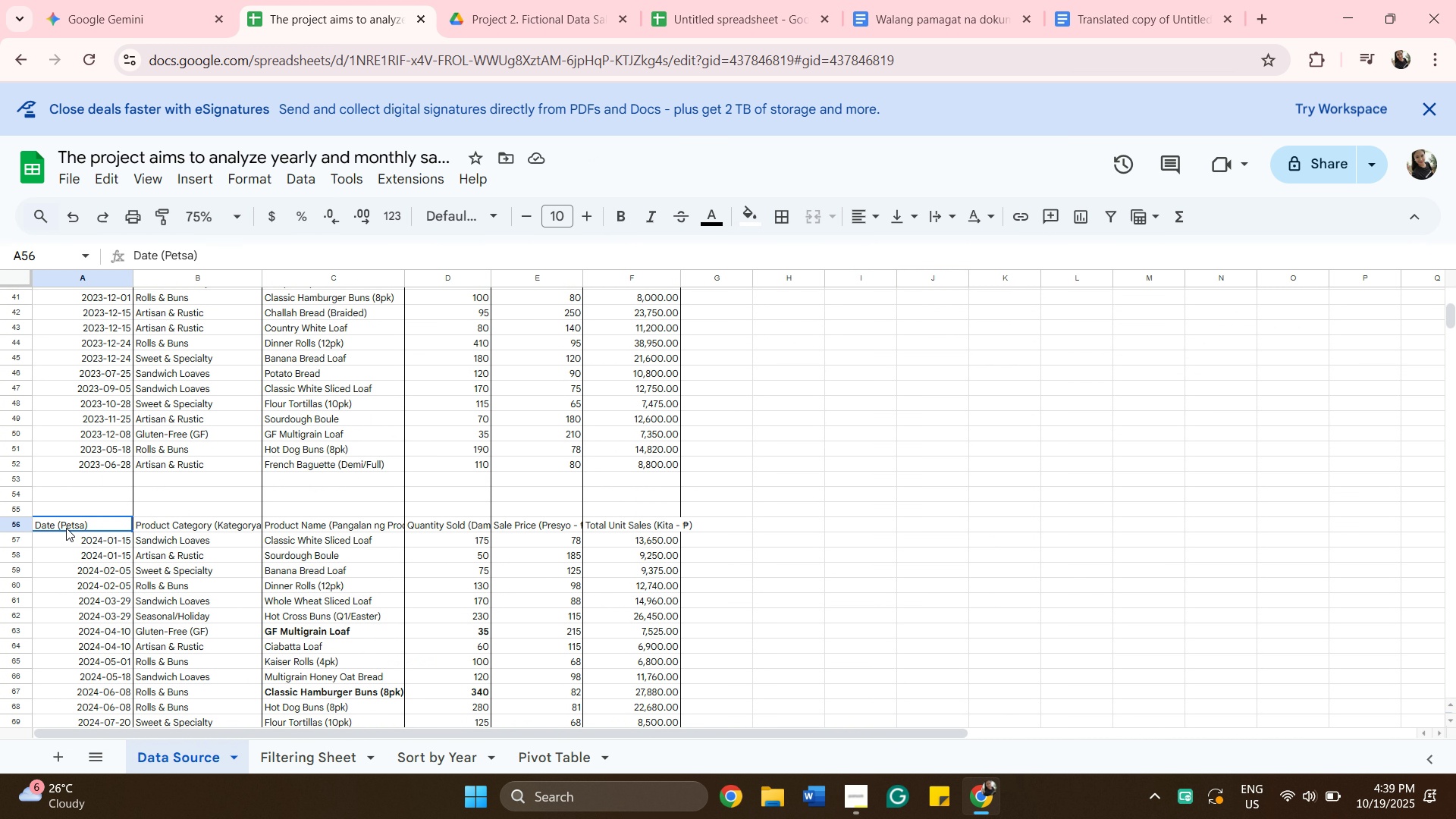 
left_click([66, 528])
 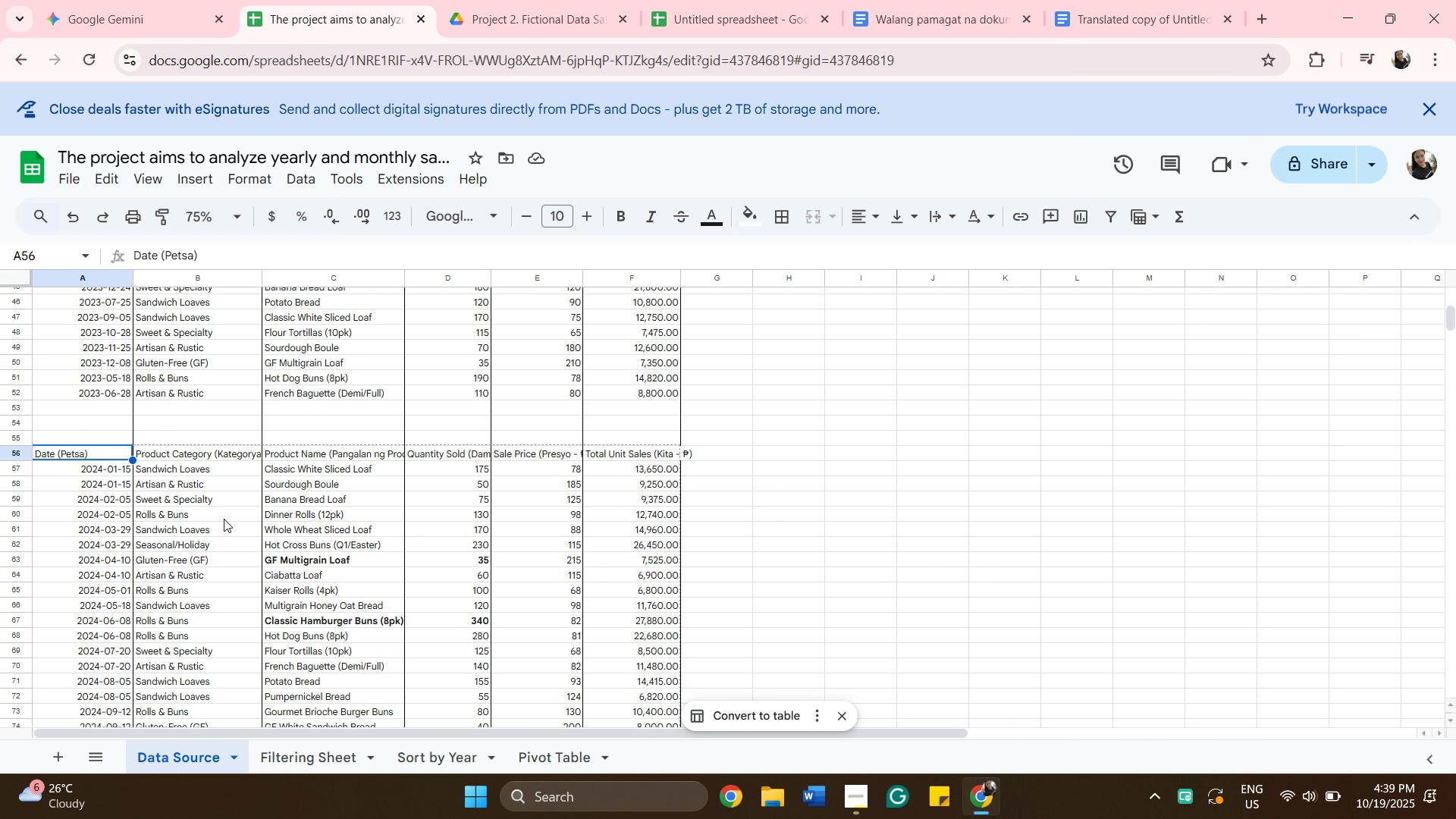 
scroll: coordinate [242, 517], scroll_direction: down, amount: 4.0
 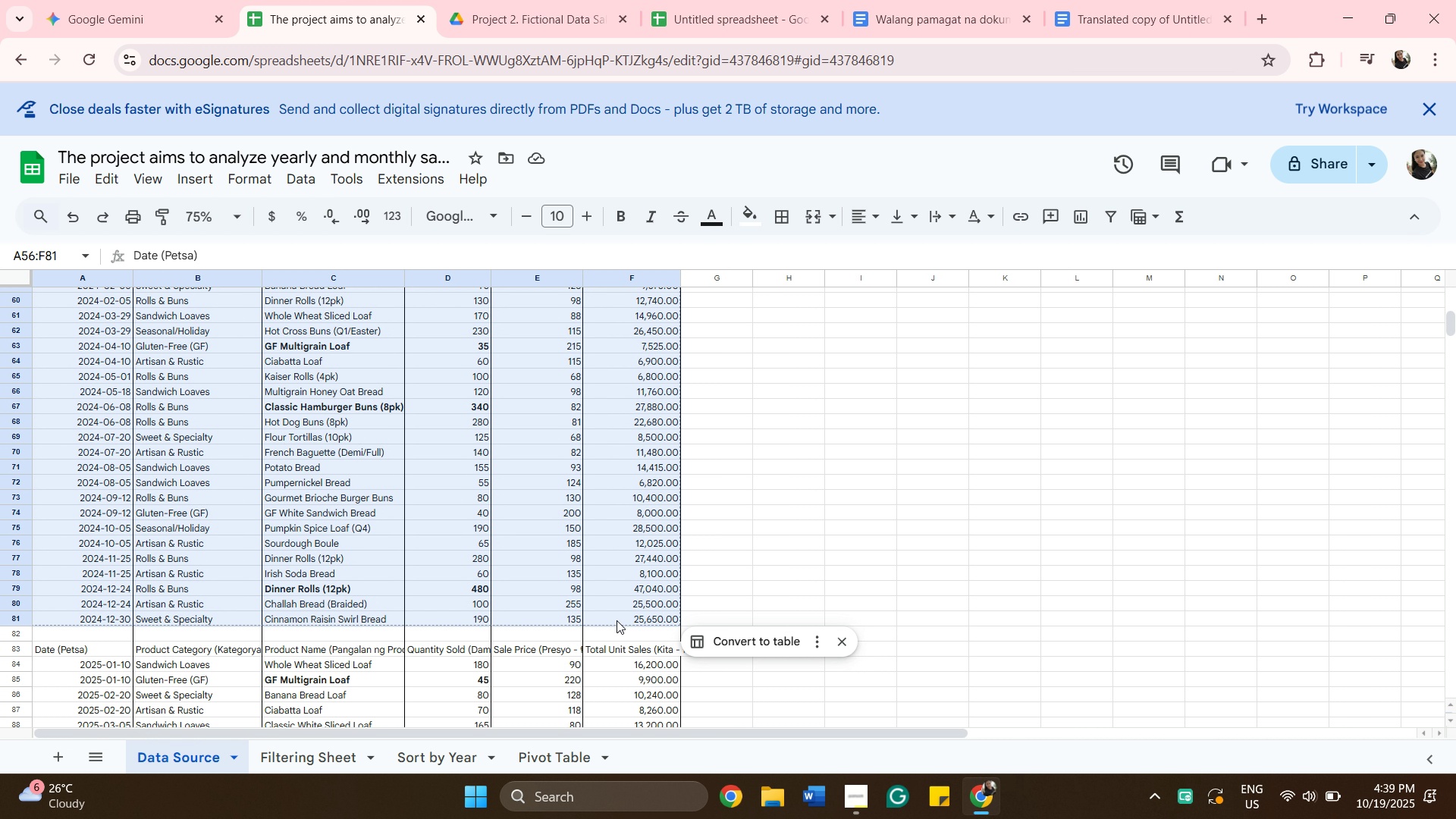 
key(Shift+ShiftLeft)
 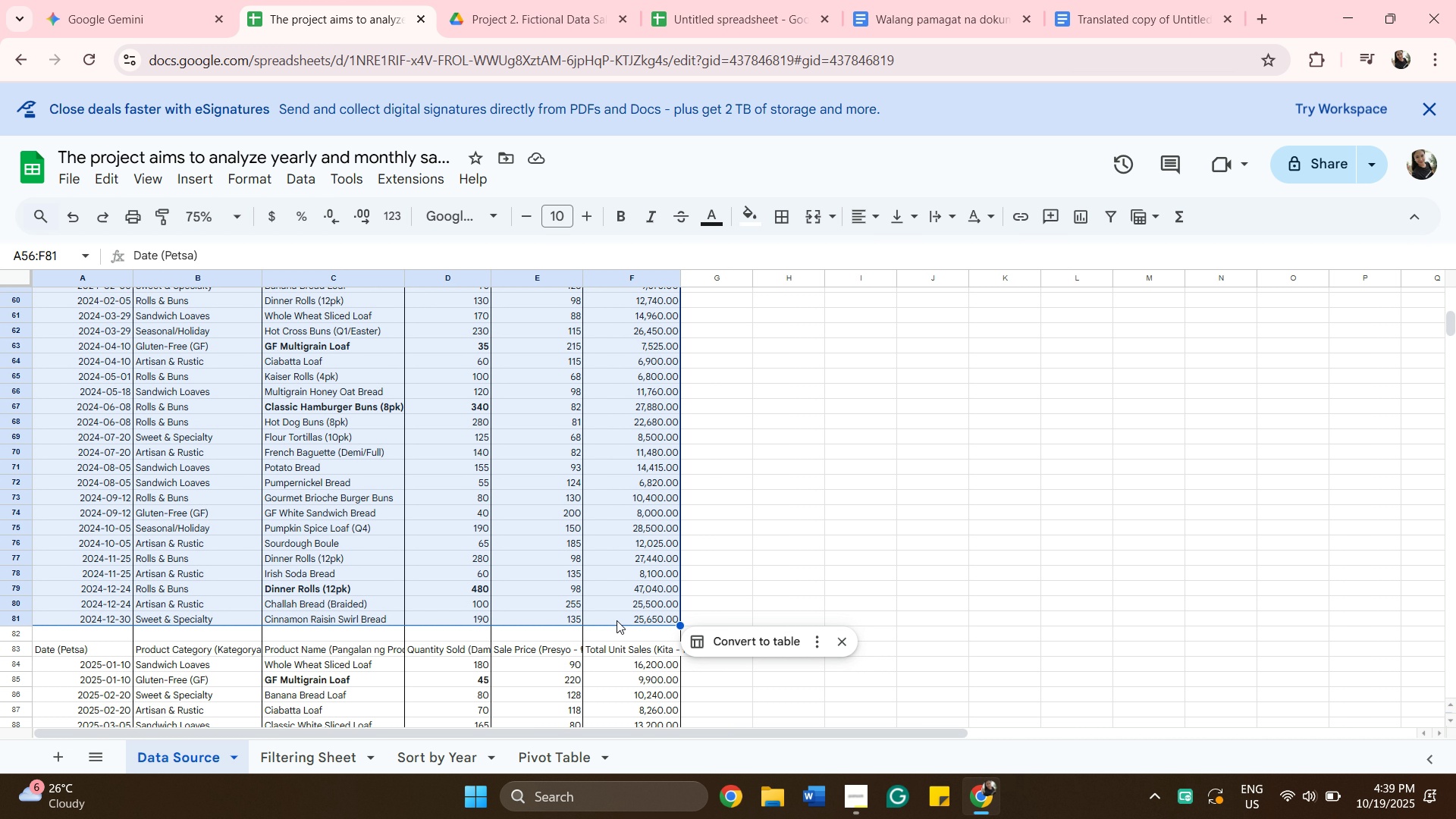 
left_click([617, 620])
 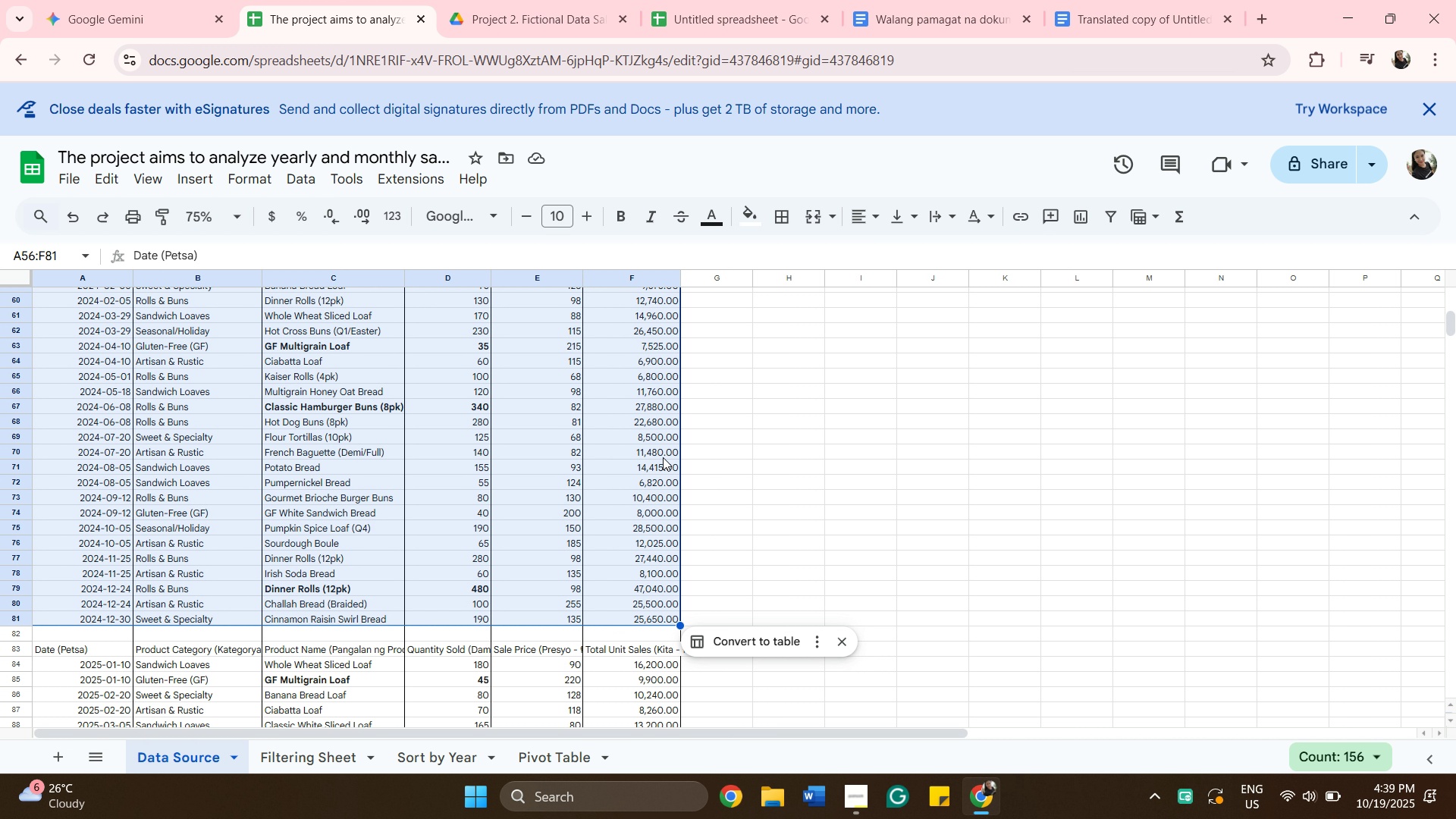 
right_click([659, 460])
 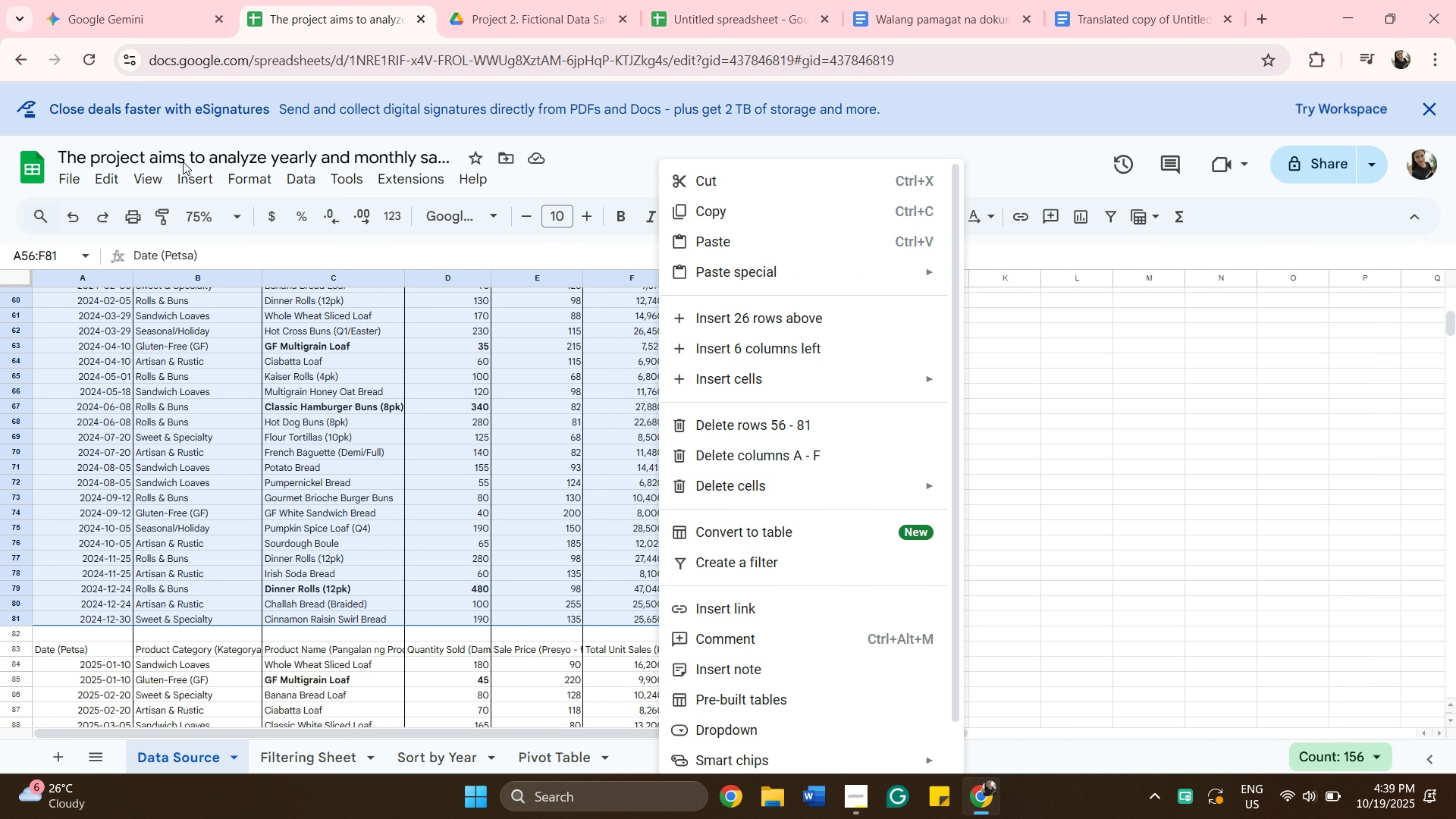 
left_click([184, 171])
 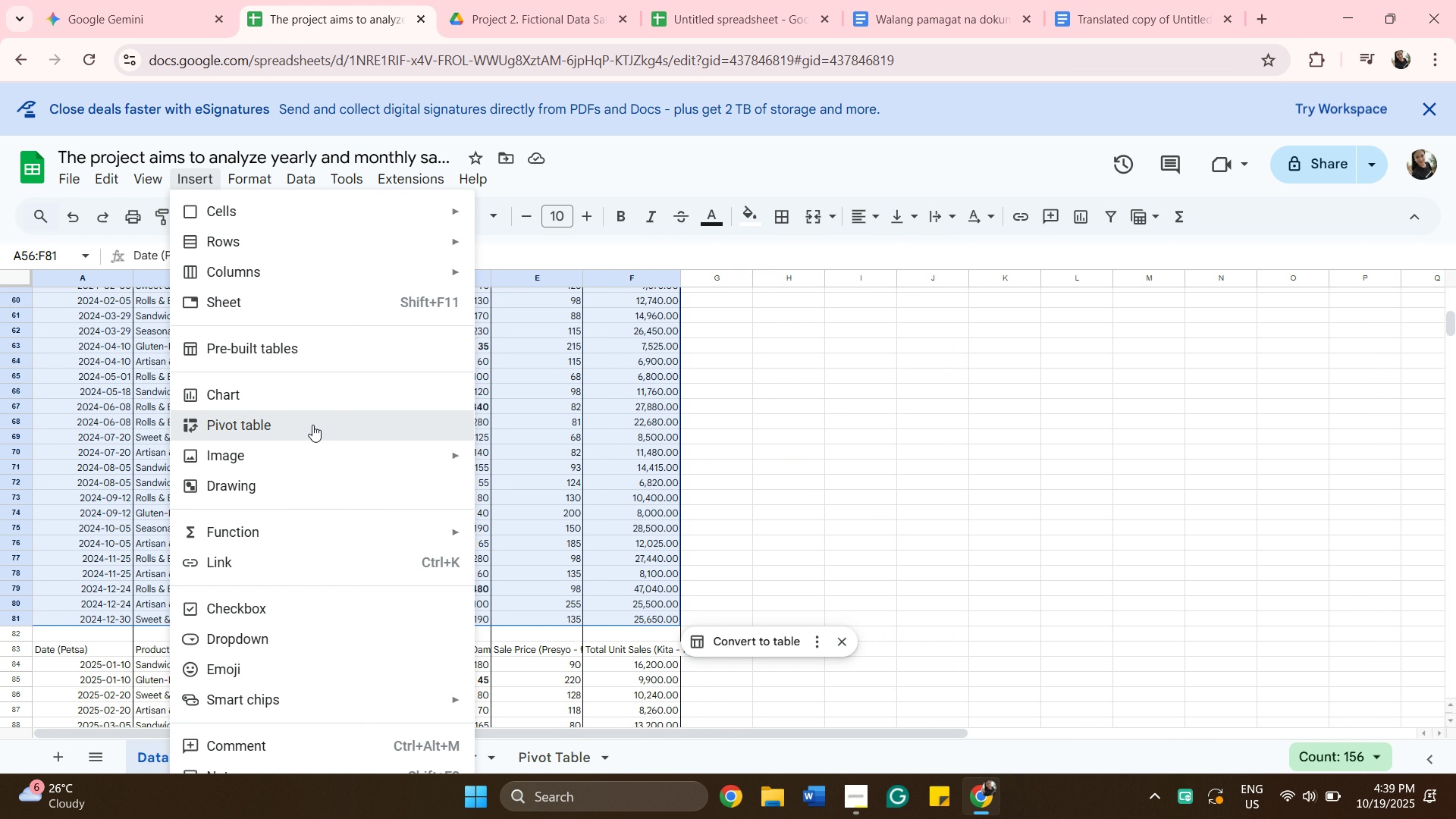 
left_click([312, 425])
 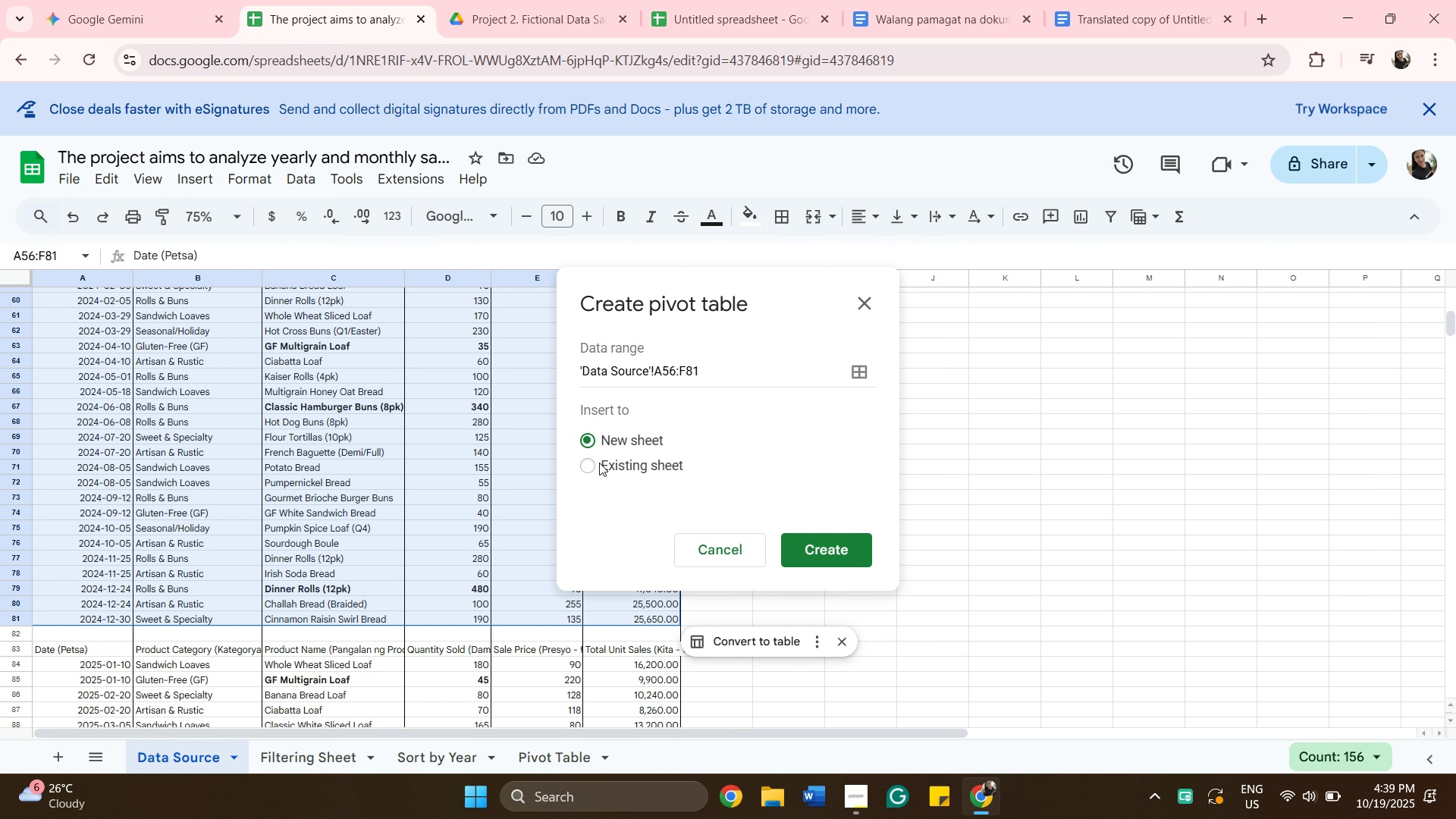 
left_click([592, 464])
 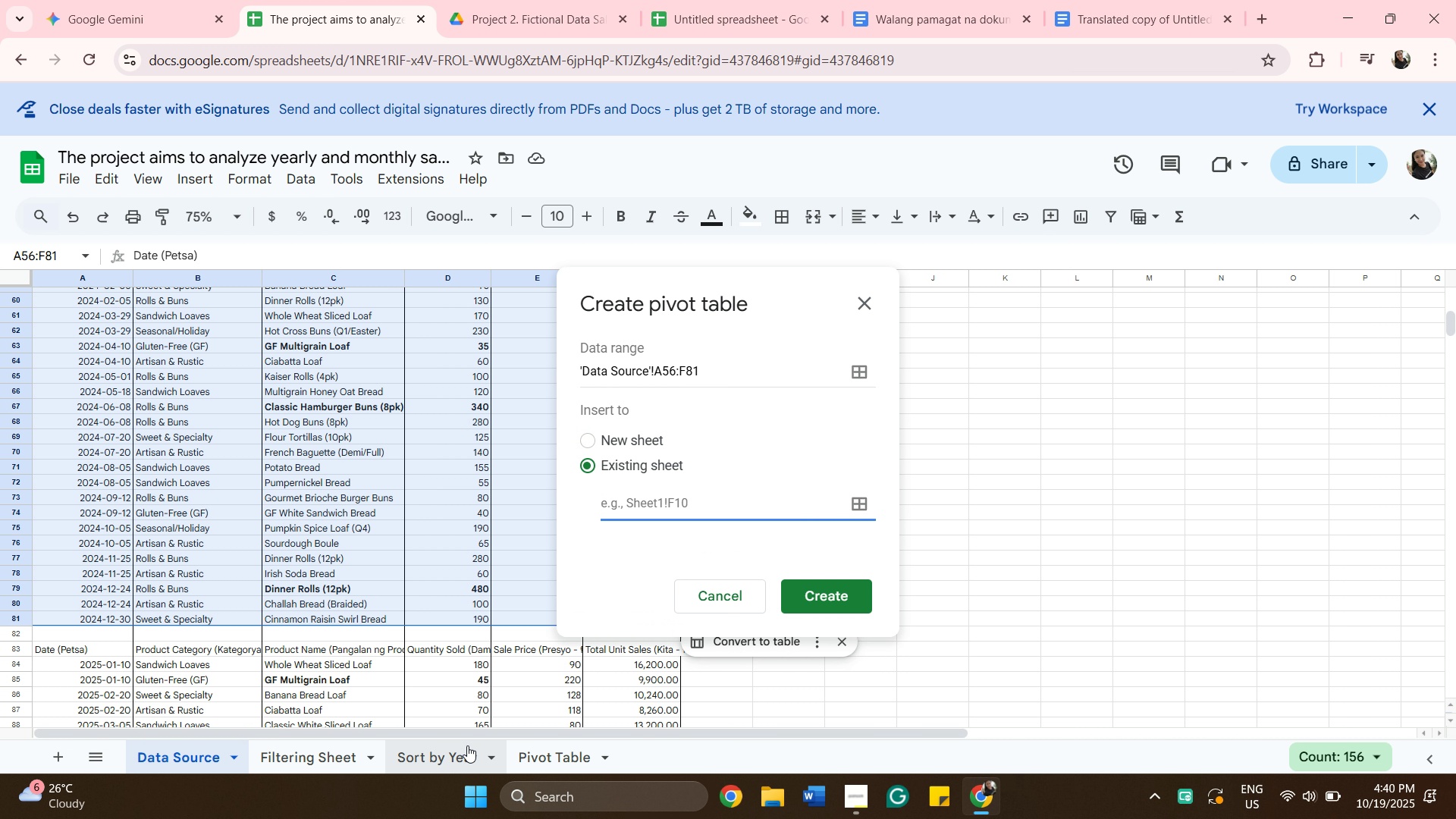 
wait(5.03)
 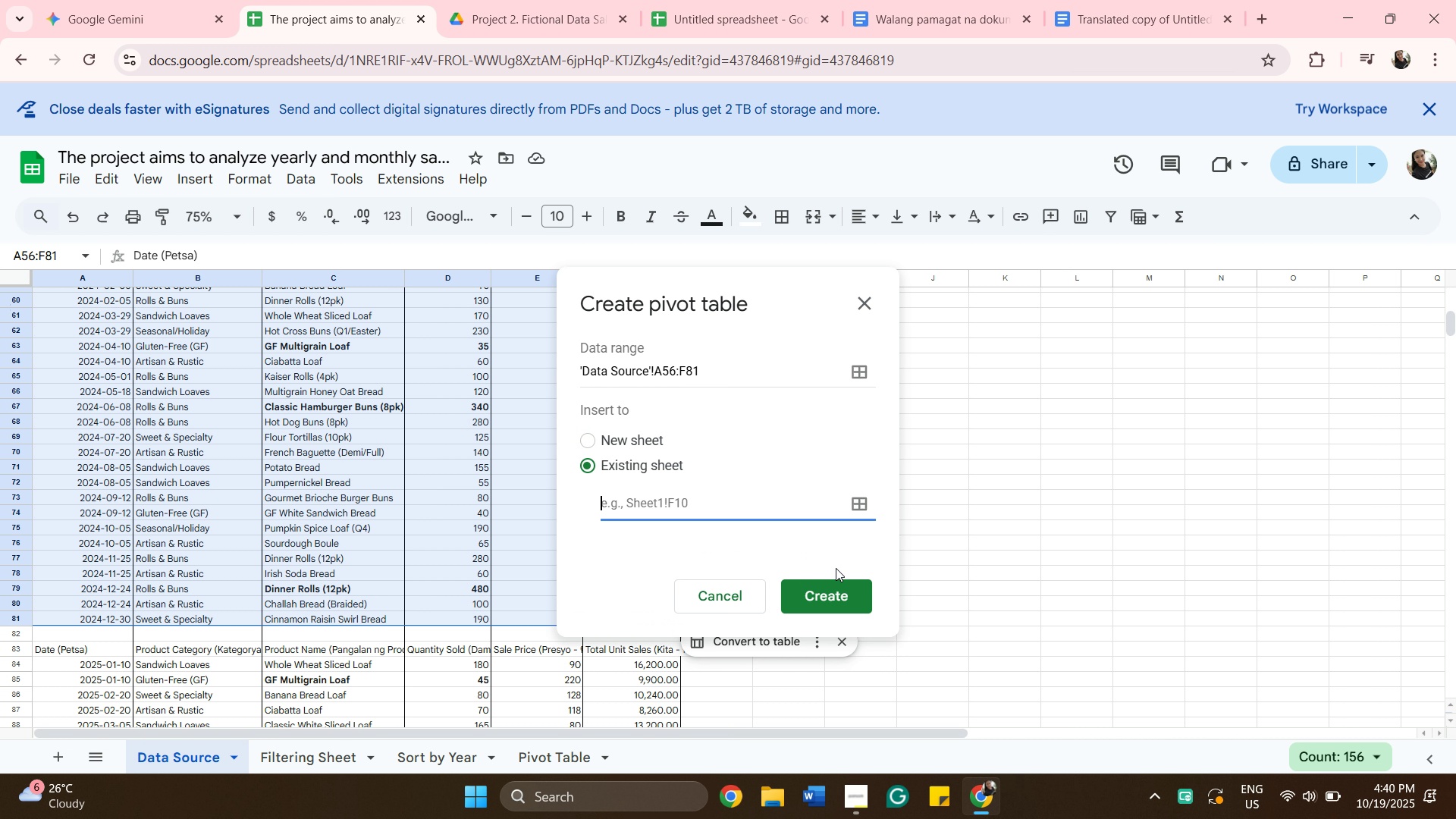 
left_click([560, 759])
 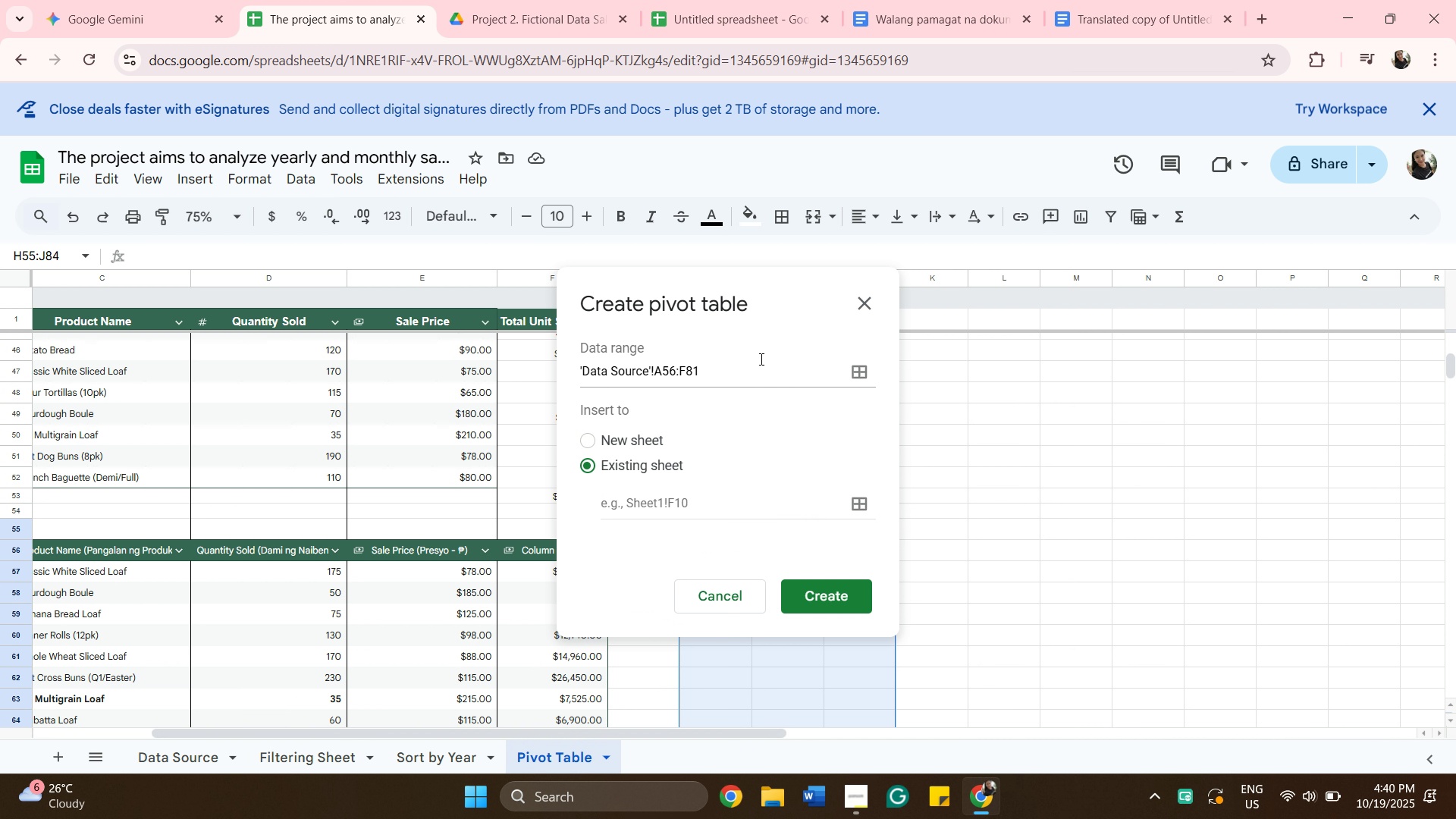 
left_click_drag(start_coordinate=[755, 347], to_coordinate=[300, 459])
 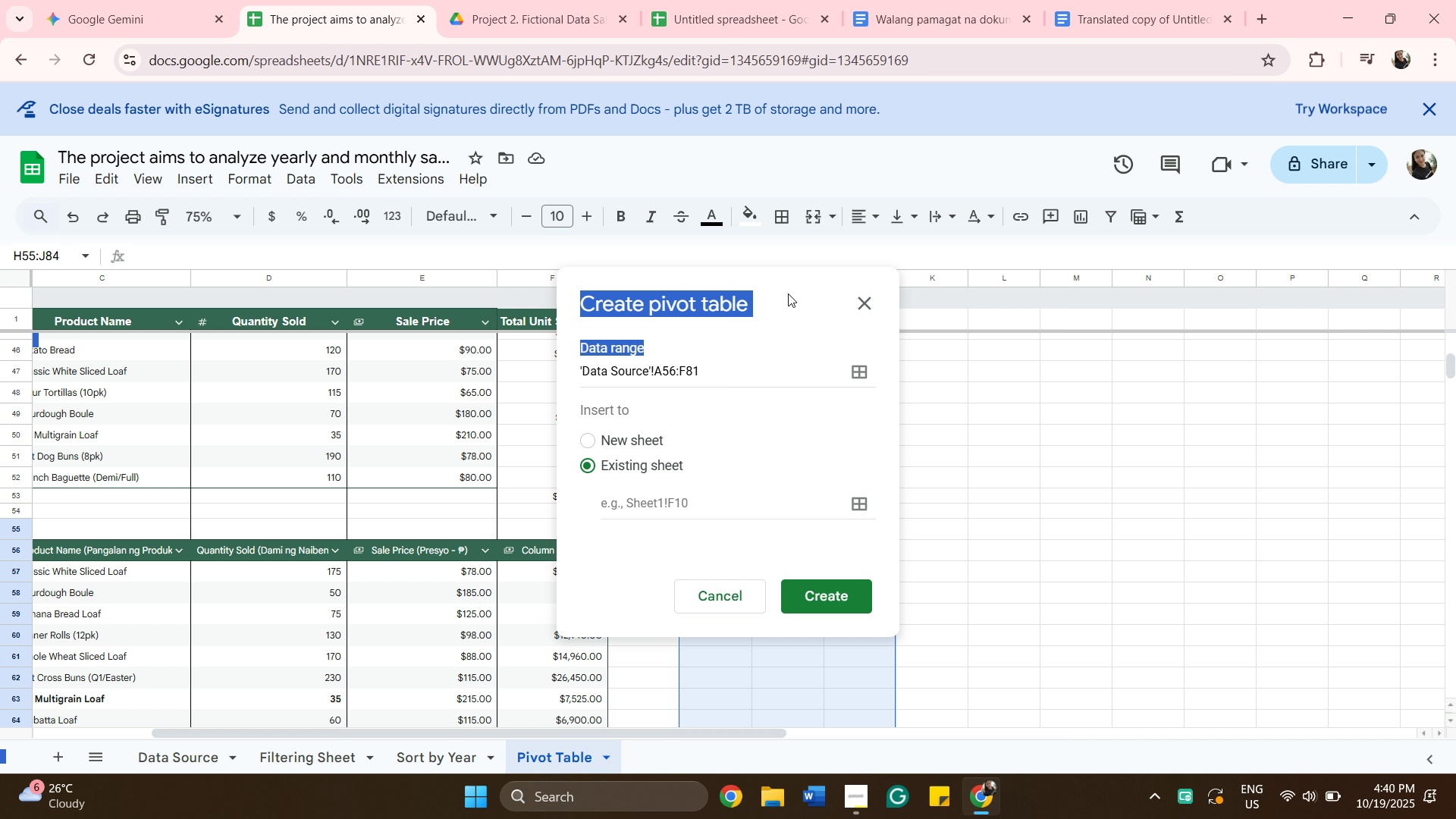 
left_click_drag(start_coordinate=[788, 293], to_coordinate=[361, 421])
 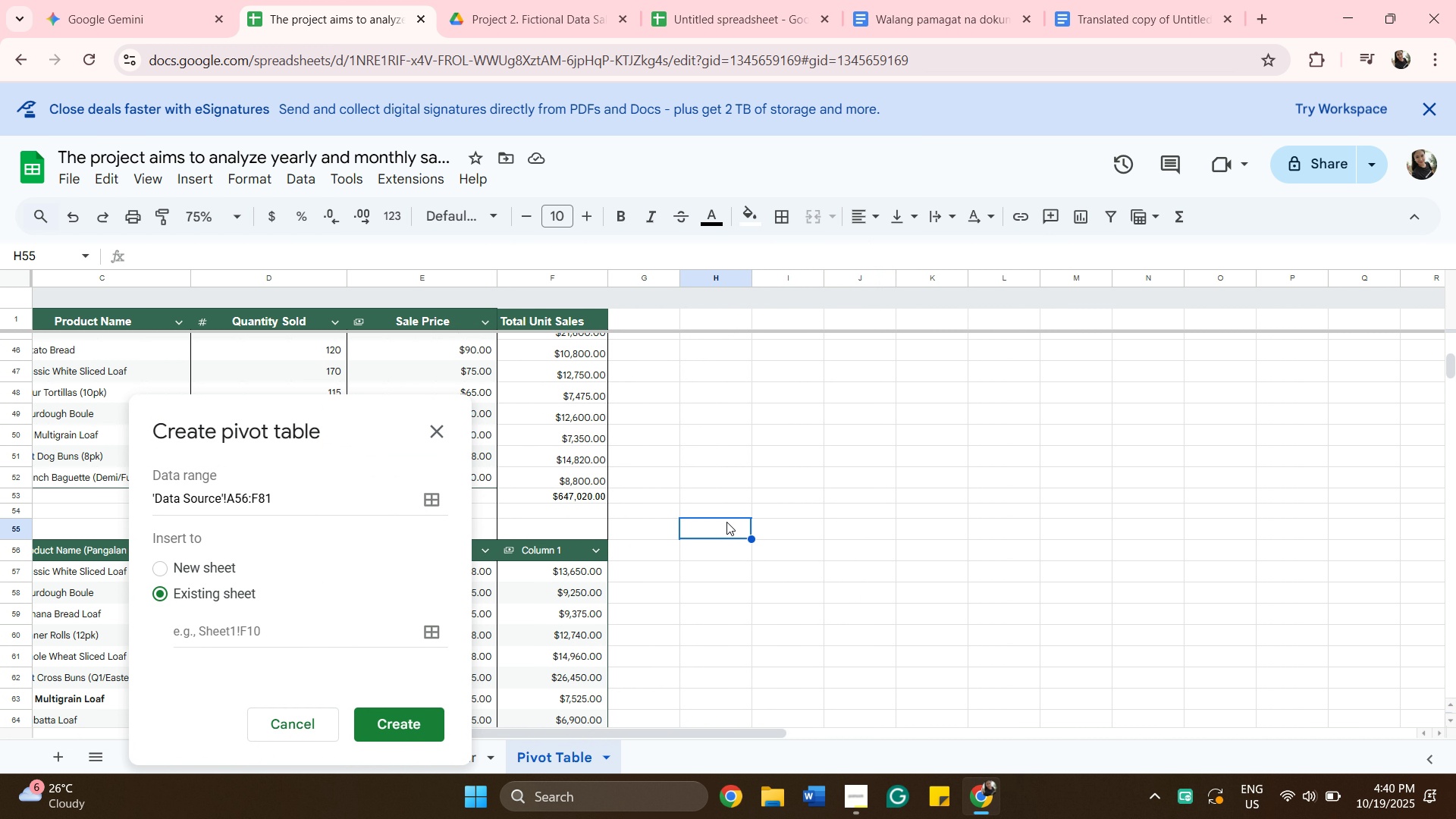 
wait(9.56)
 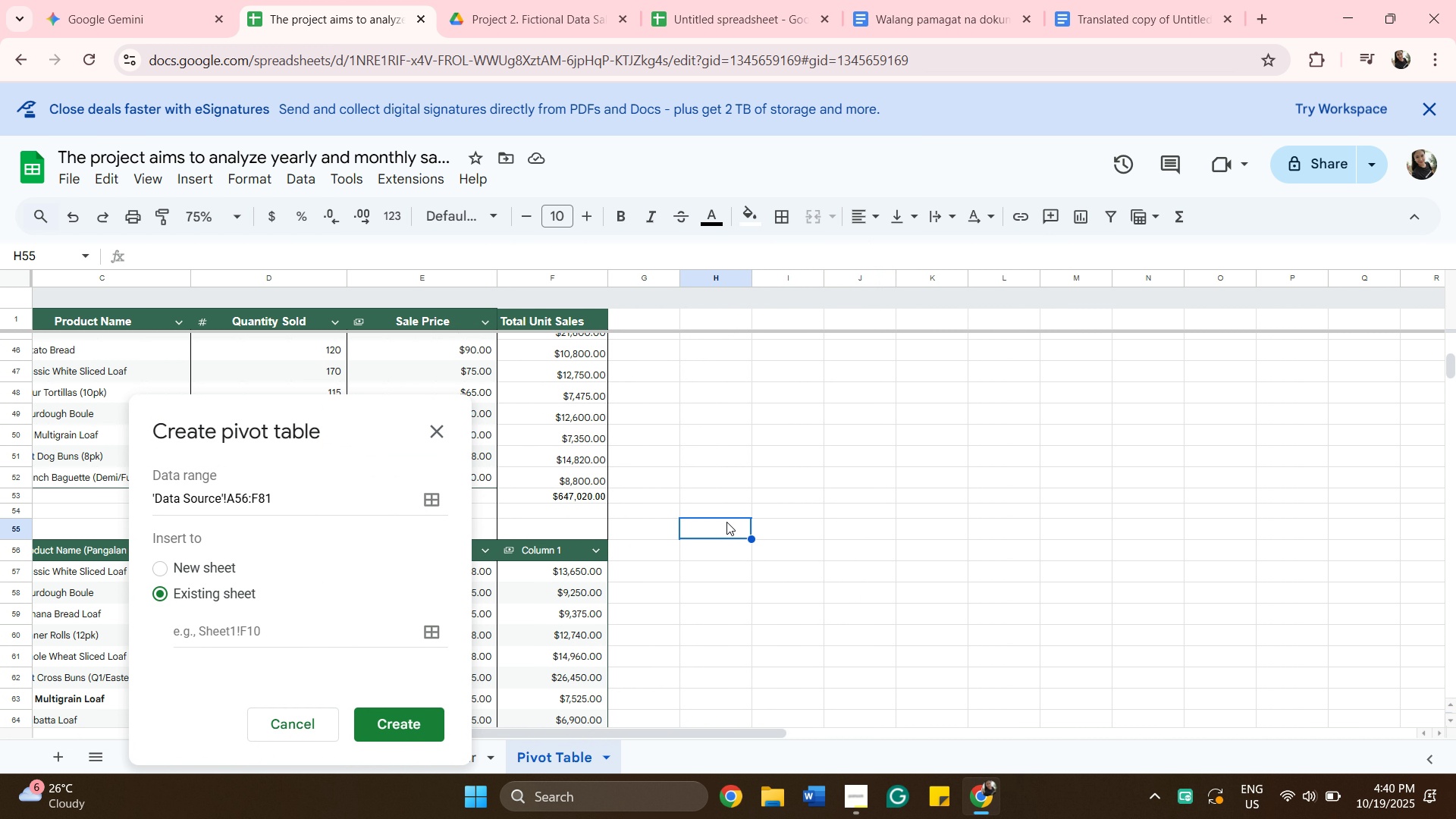 
left_click([425, 627])
 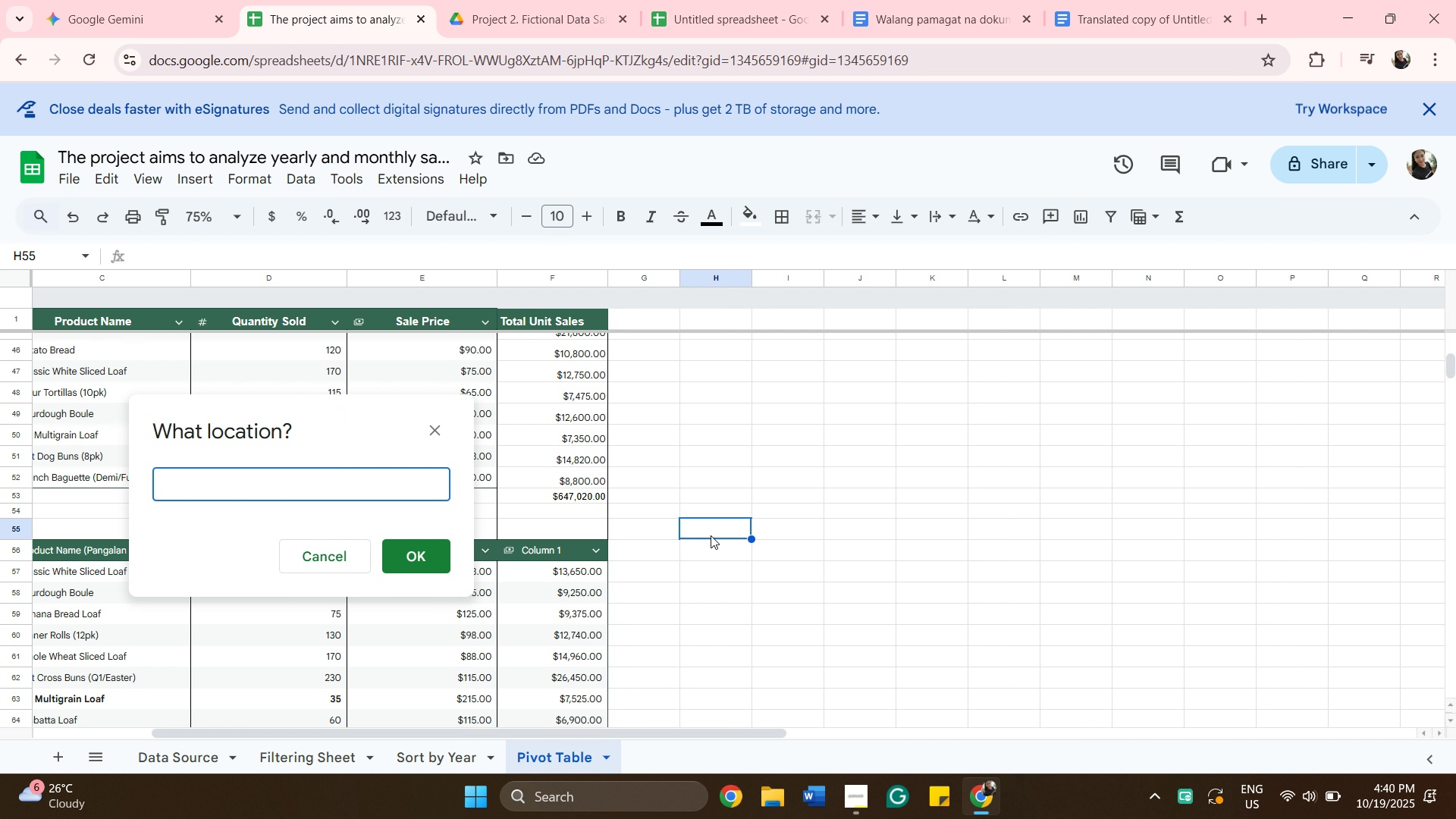 
left_click([713, 535])
 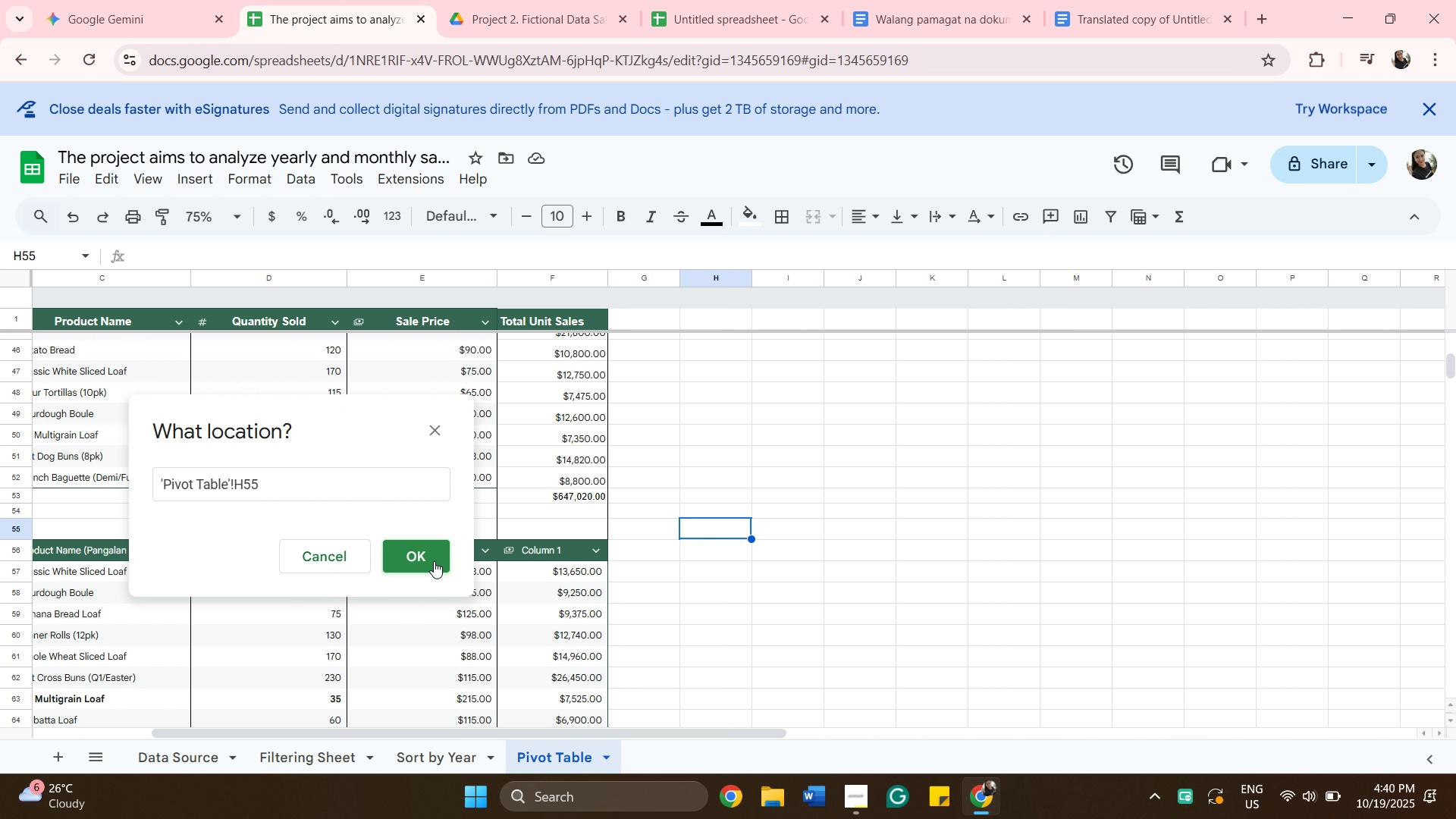 
left_click([435, 560])
 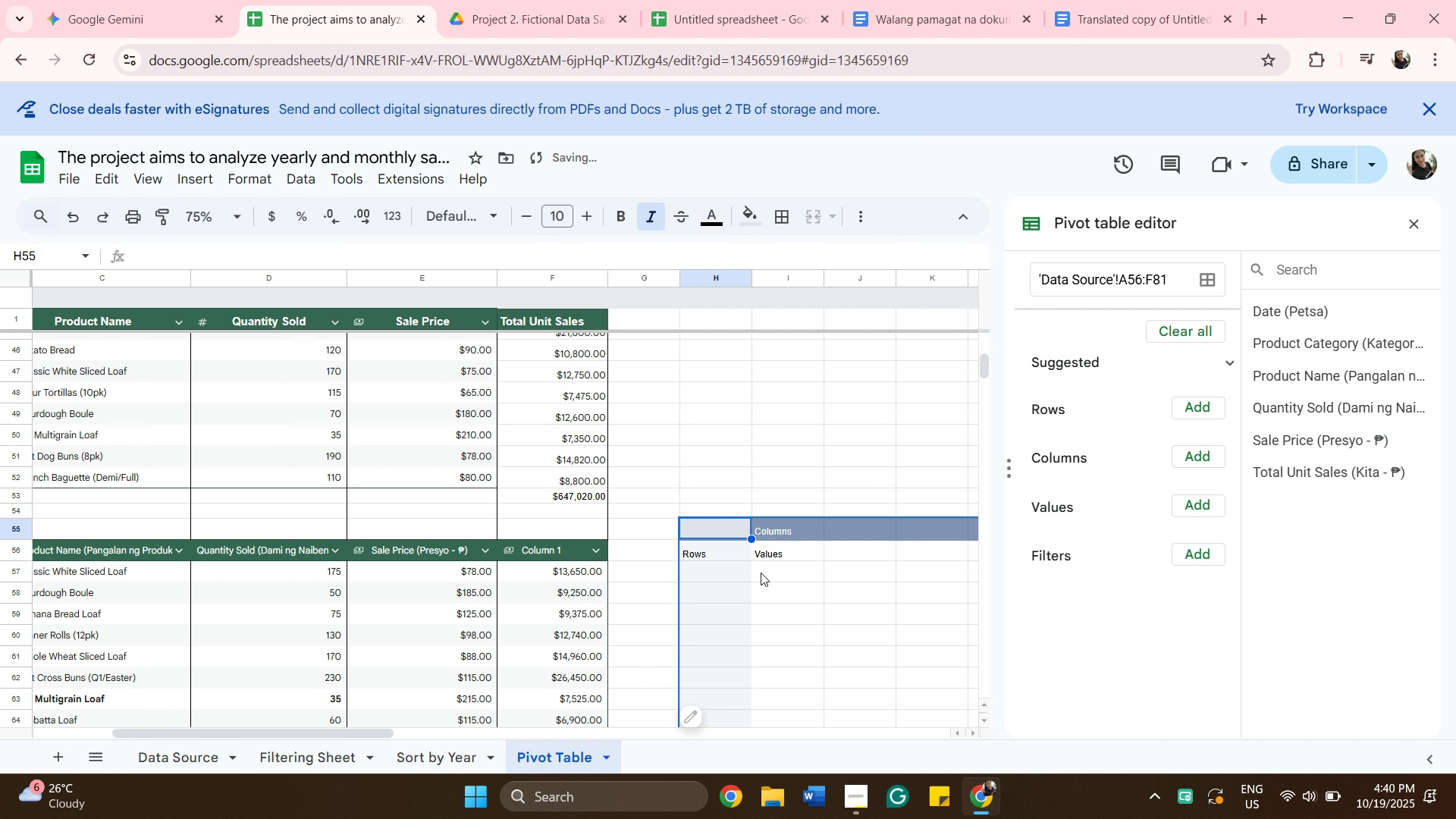 
scroll: coordinate [1109, 500], scroll_direction: down, amount: 1.0
 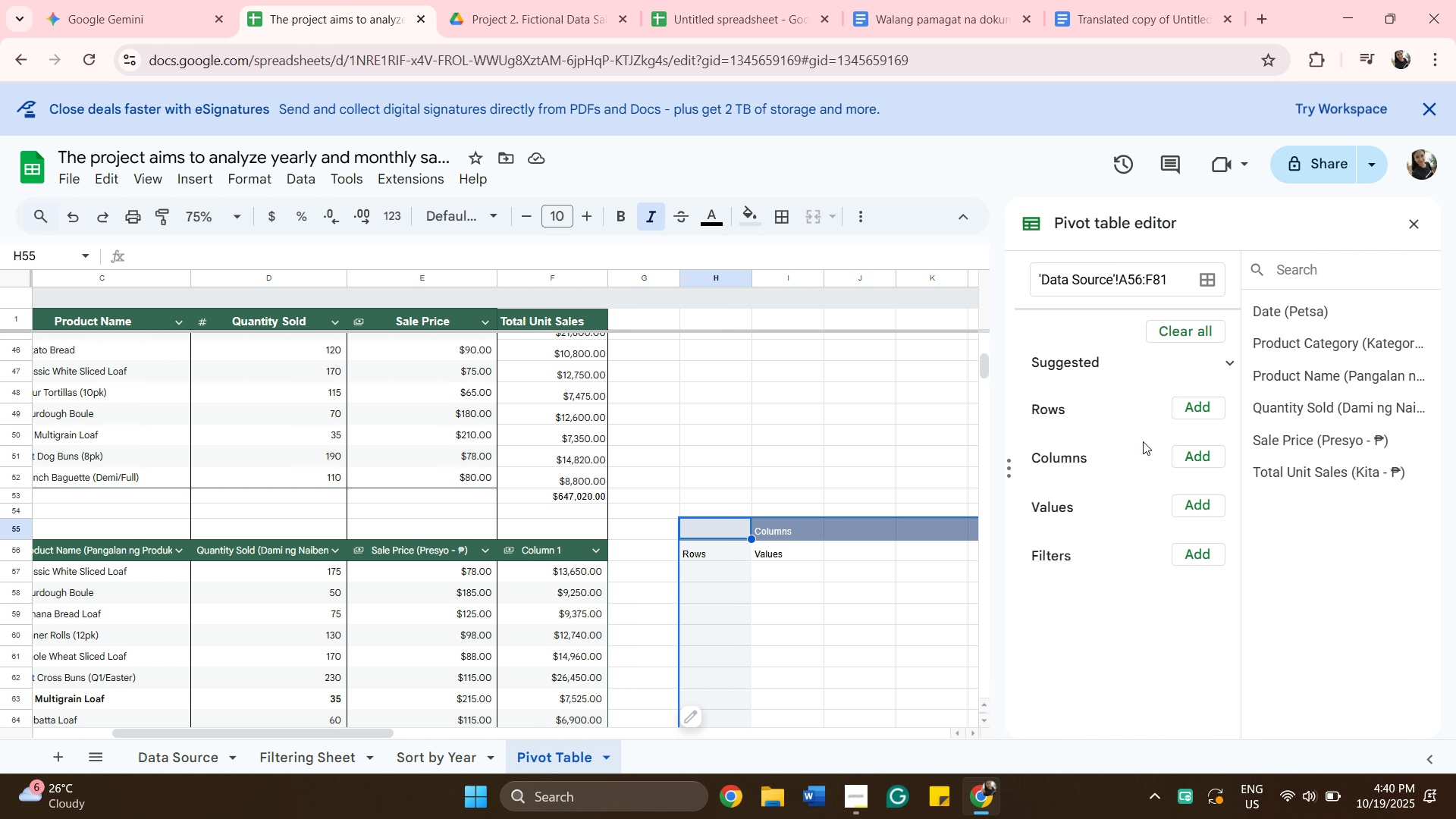 
left_click([1193, 407])
 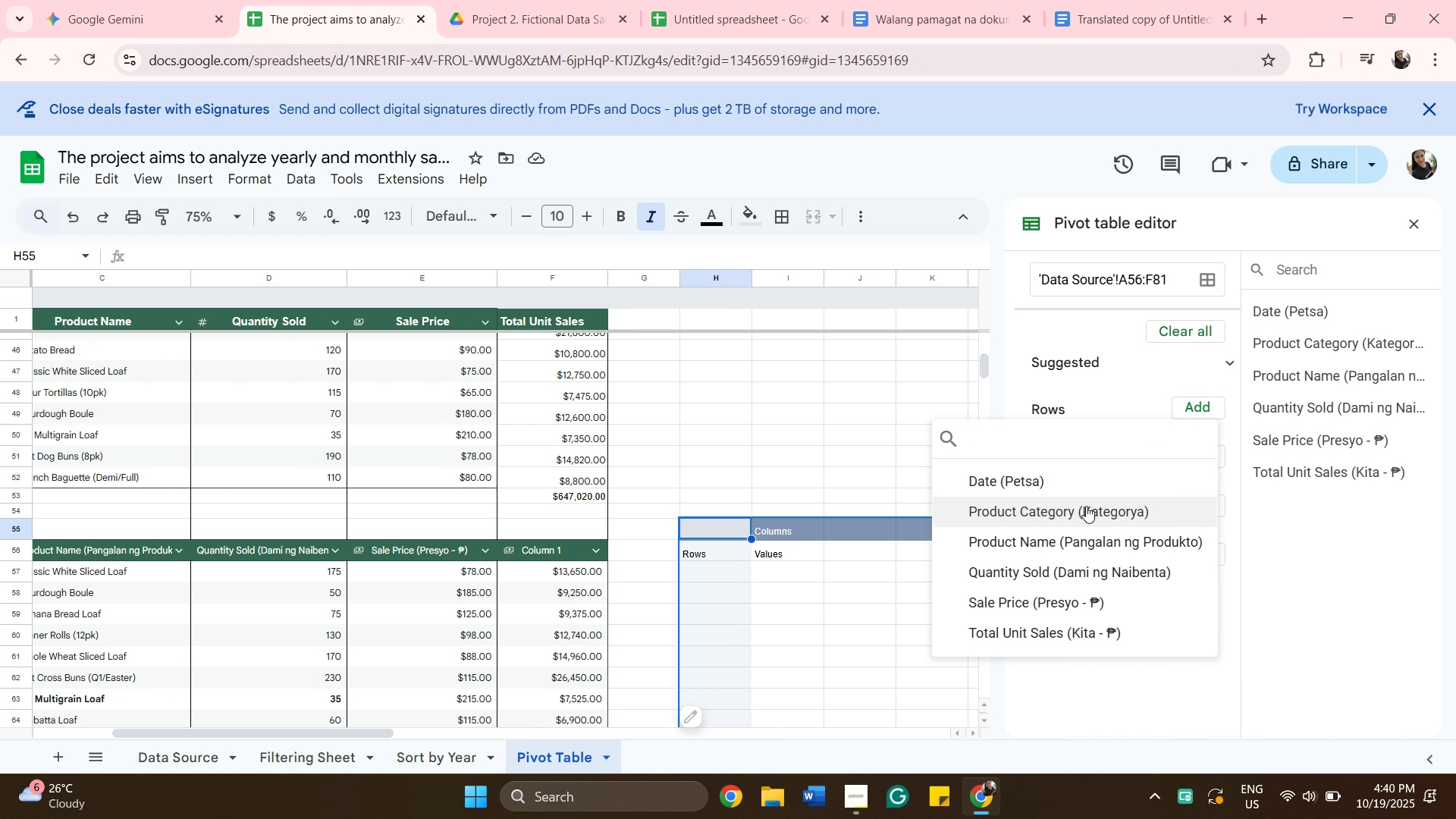 
left_click([1086, 506])
 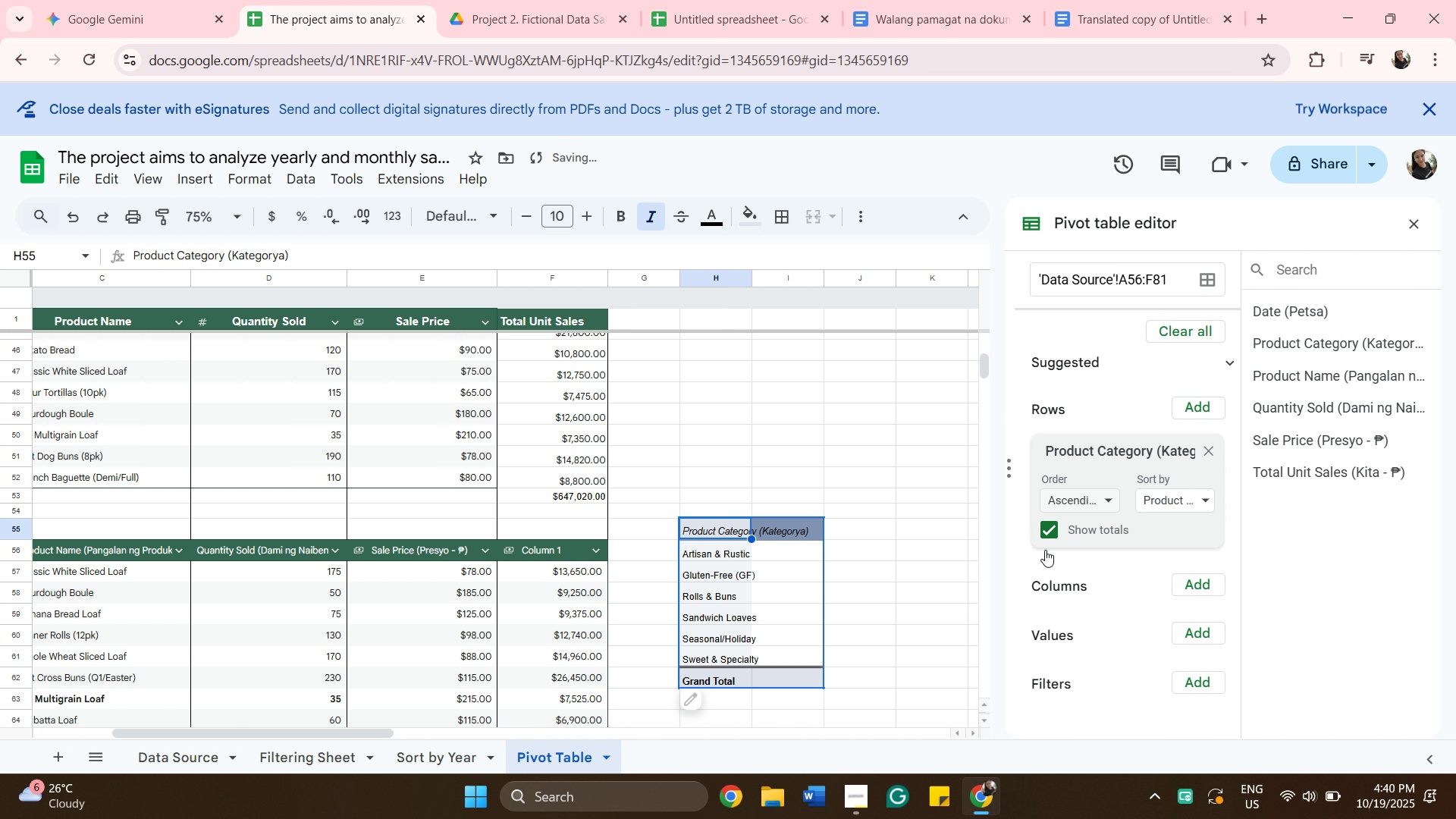 
scroll: coordinate [838, 689], scroll_direction: down, amount: 8.0
 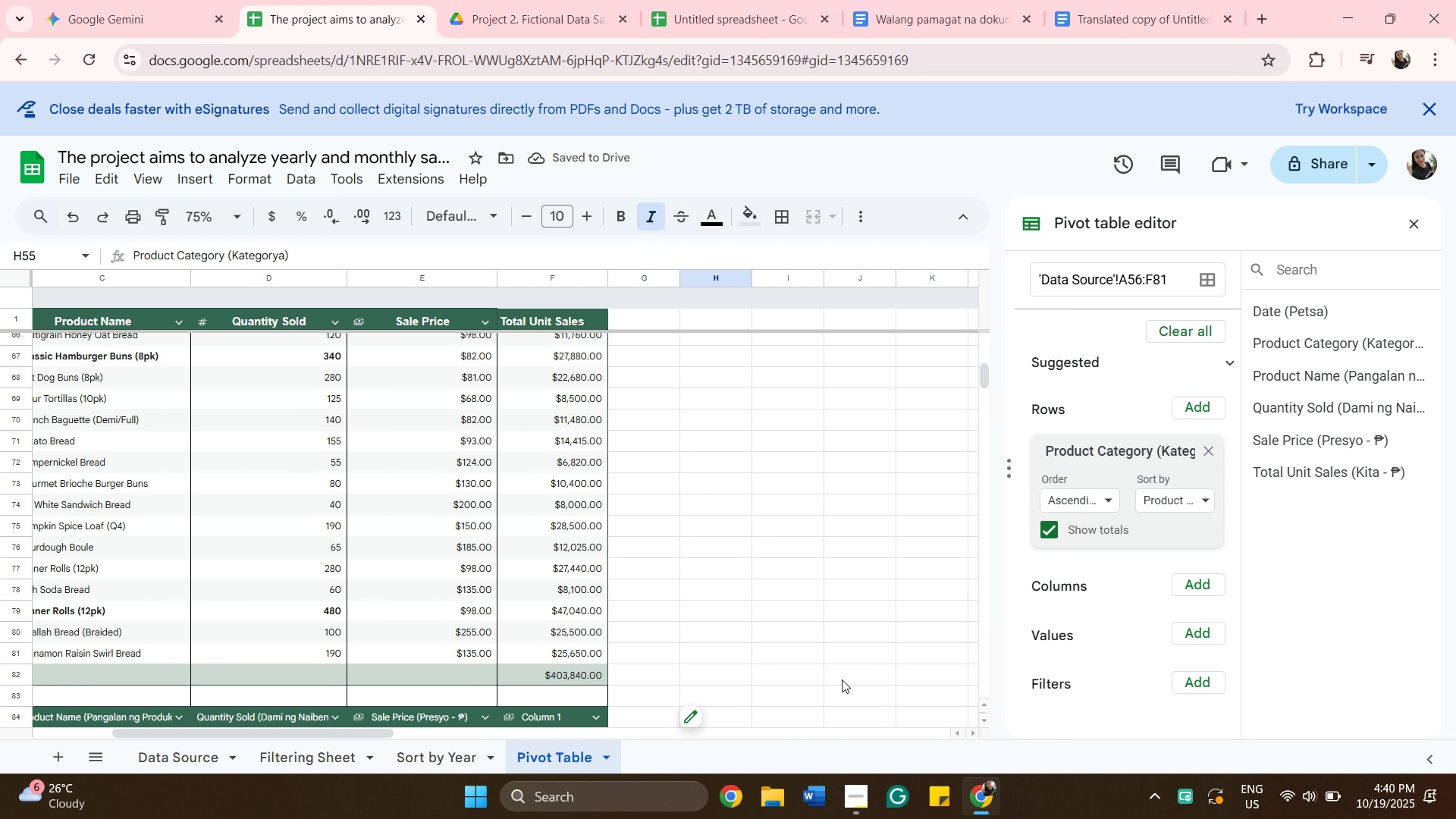 
scroll: coordinate [1125, 567], scroll_direction: up, amount: 9.0
 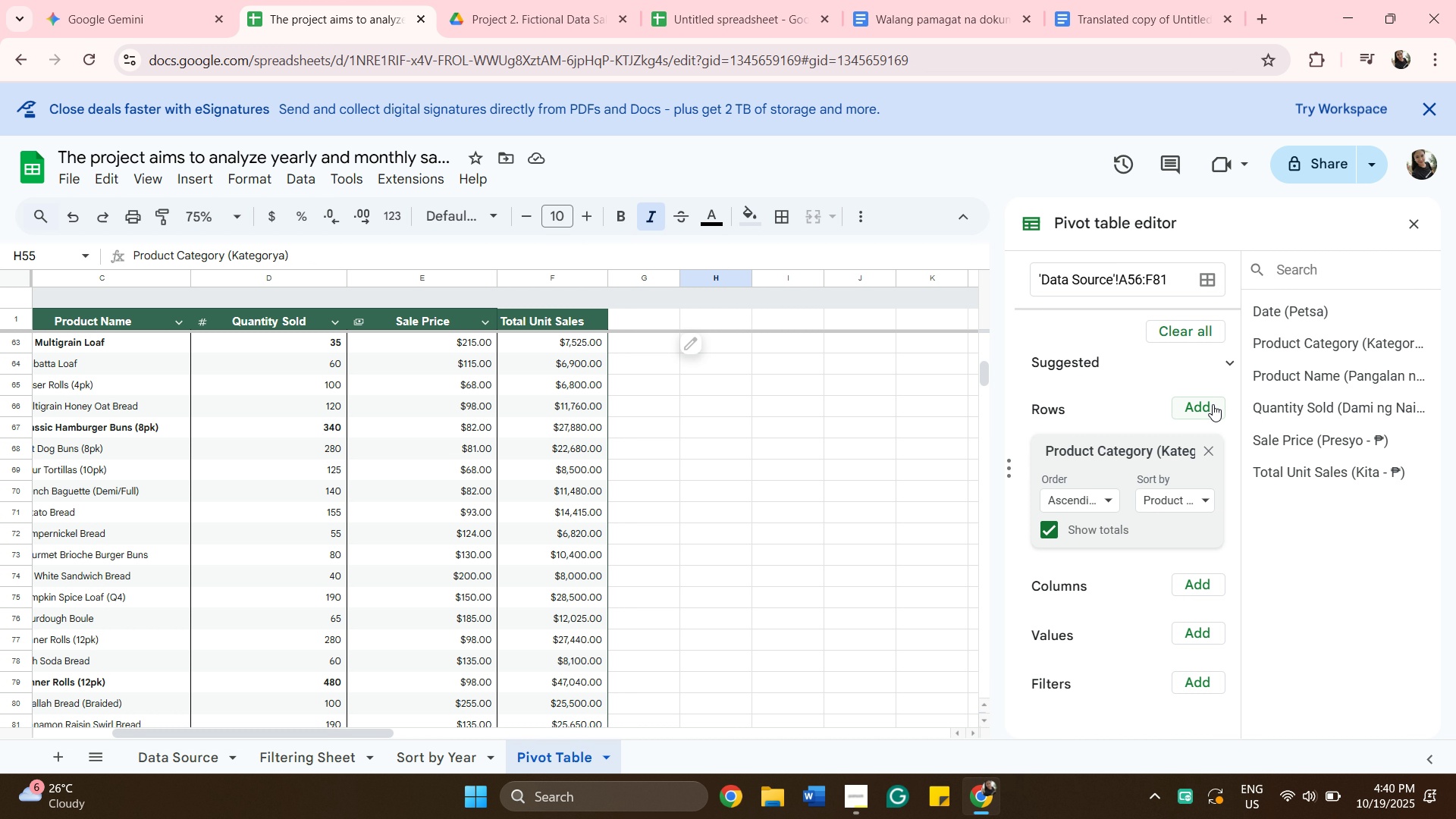 
left_click([1213, 404])
 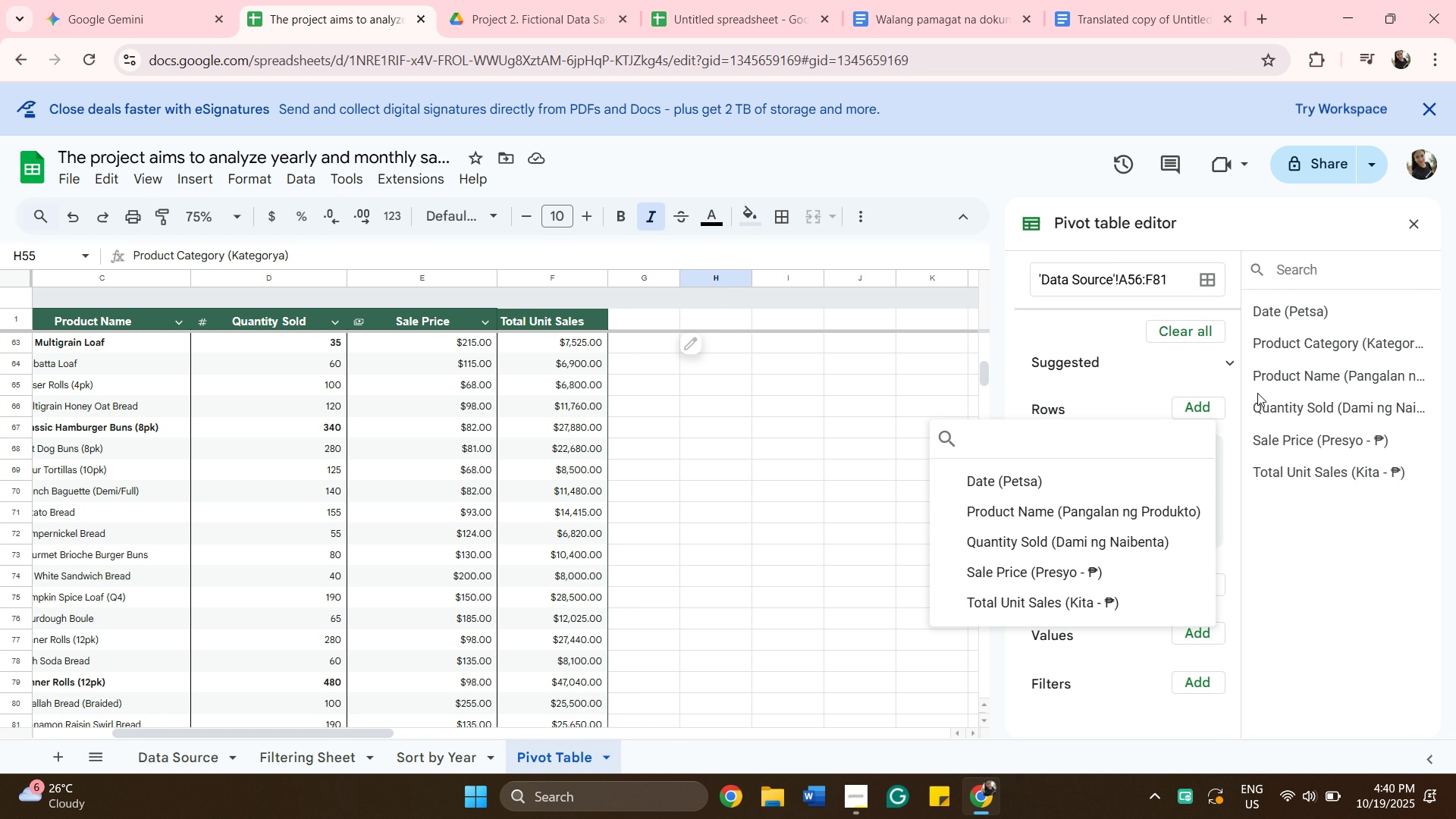 
mouse_move([1277, 372])
 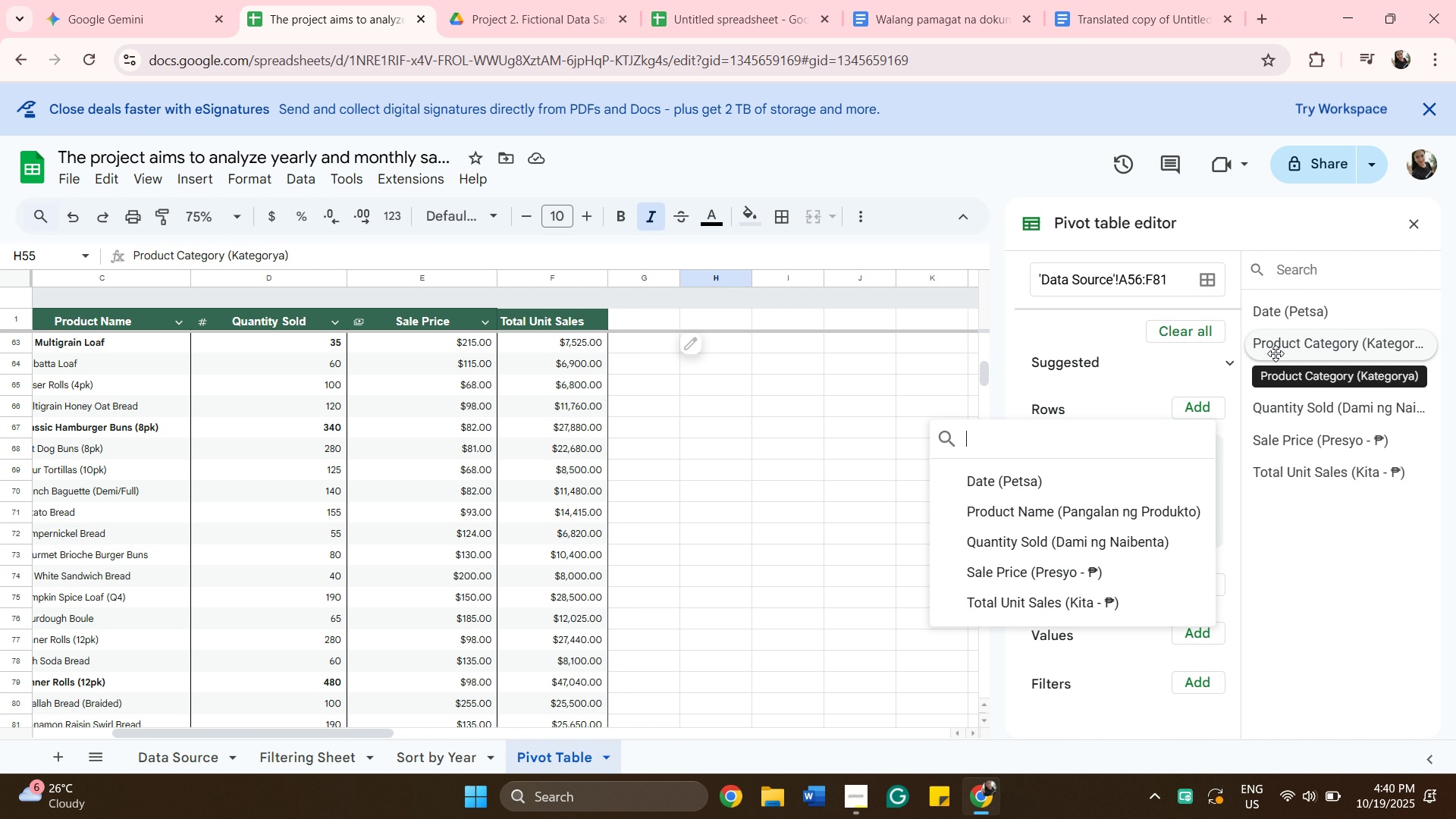 
scroll: coordinate [829, 675], scroll_direction: down, amount: 5.0
 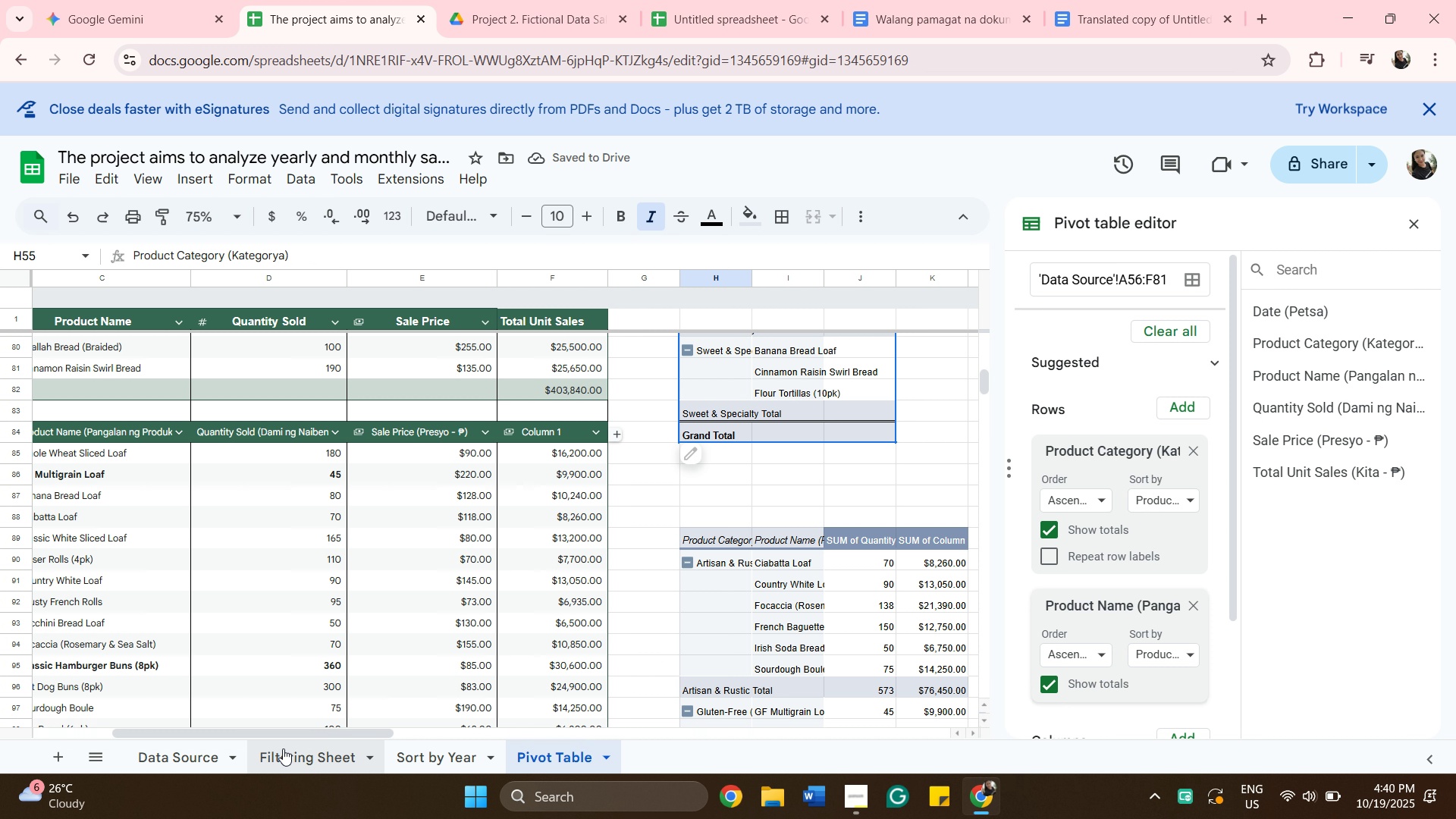 
wait(6.62)
 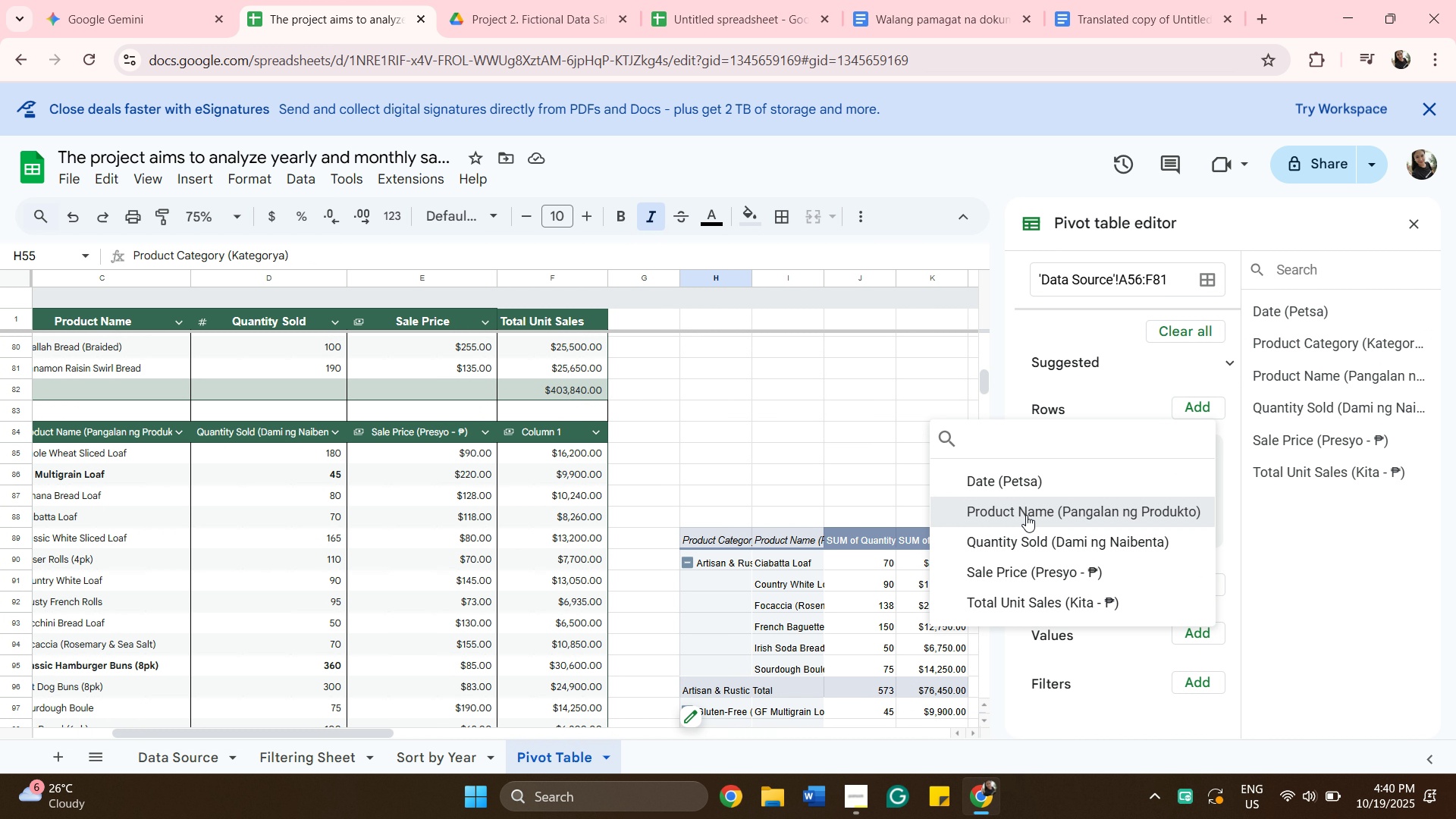 
left_click_drag(start_coordinate=[334, 732], to_coordinate=[402, 748])
 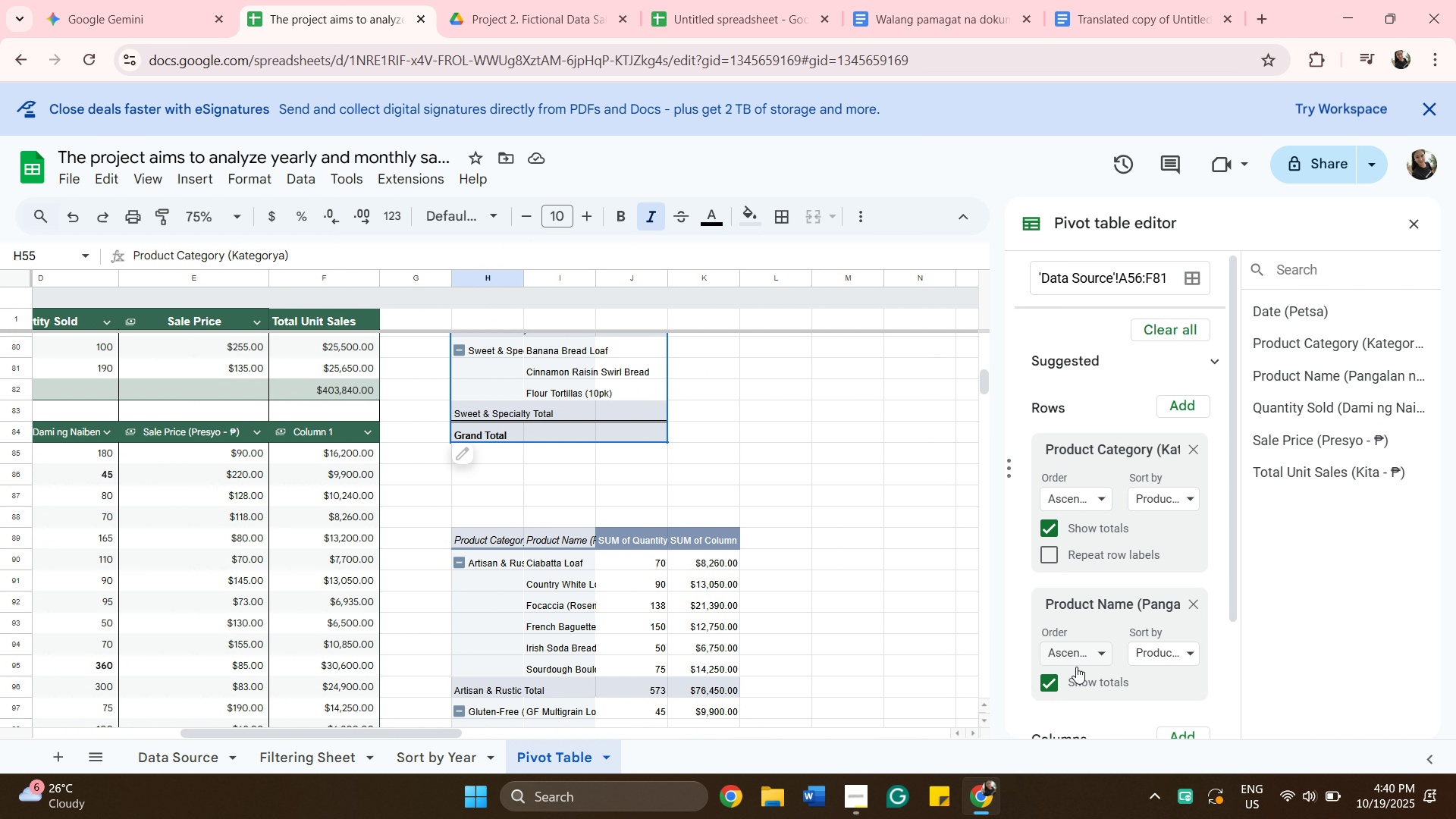 
scroll: coordinate [1076, 667], scroll_direction: down, amount: 1.0
 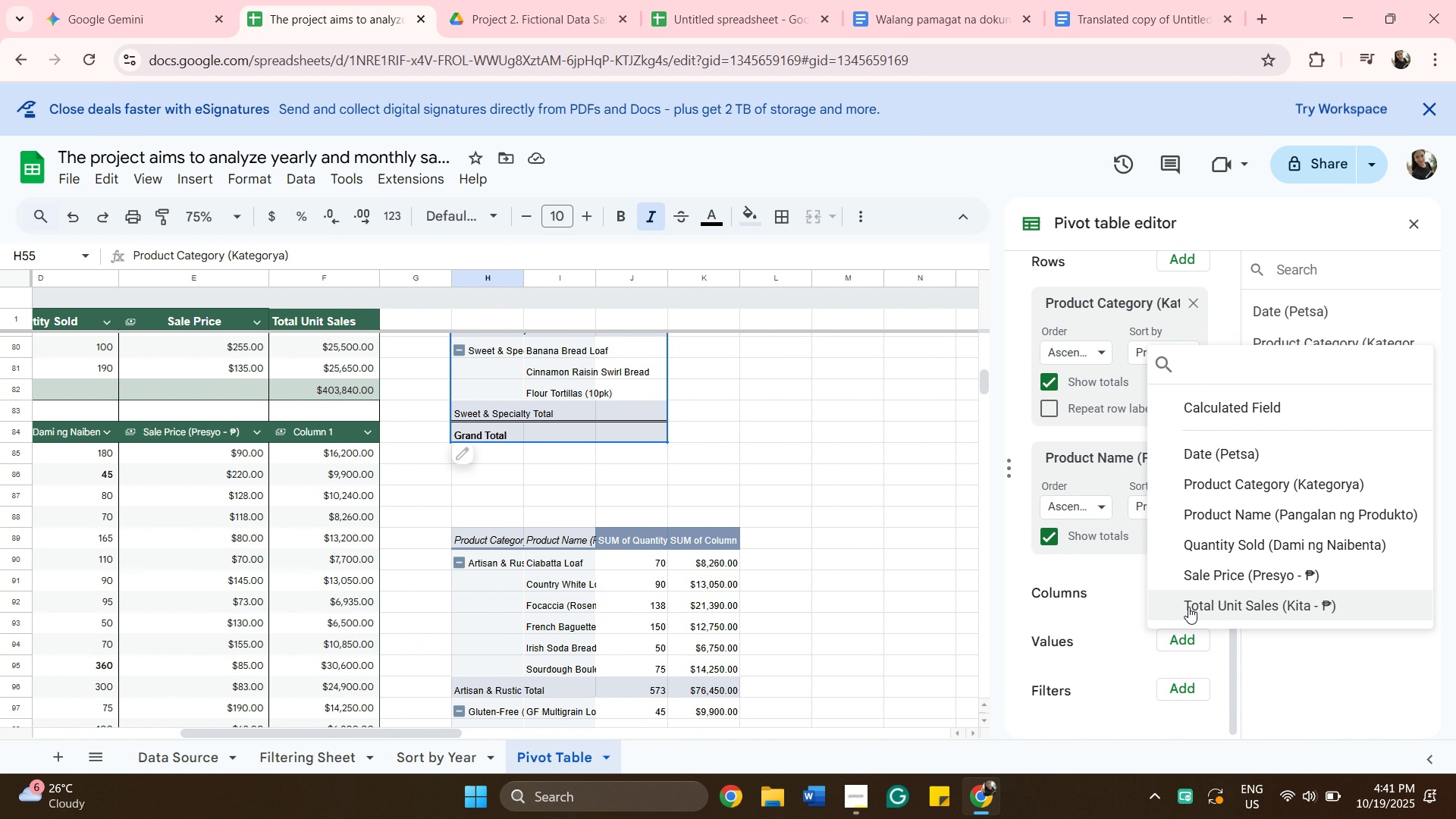 
mouse_move([1212, 576])
 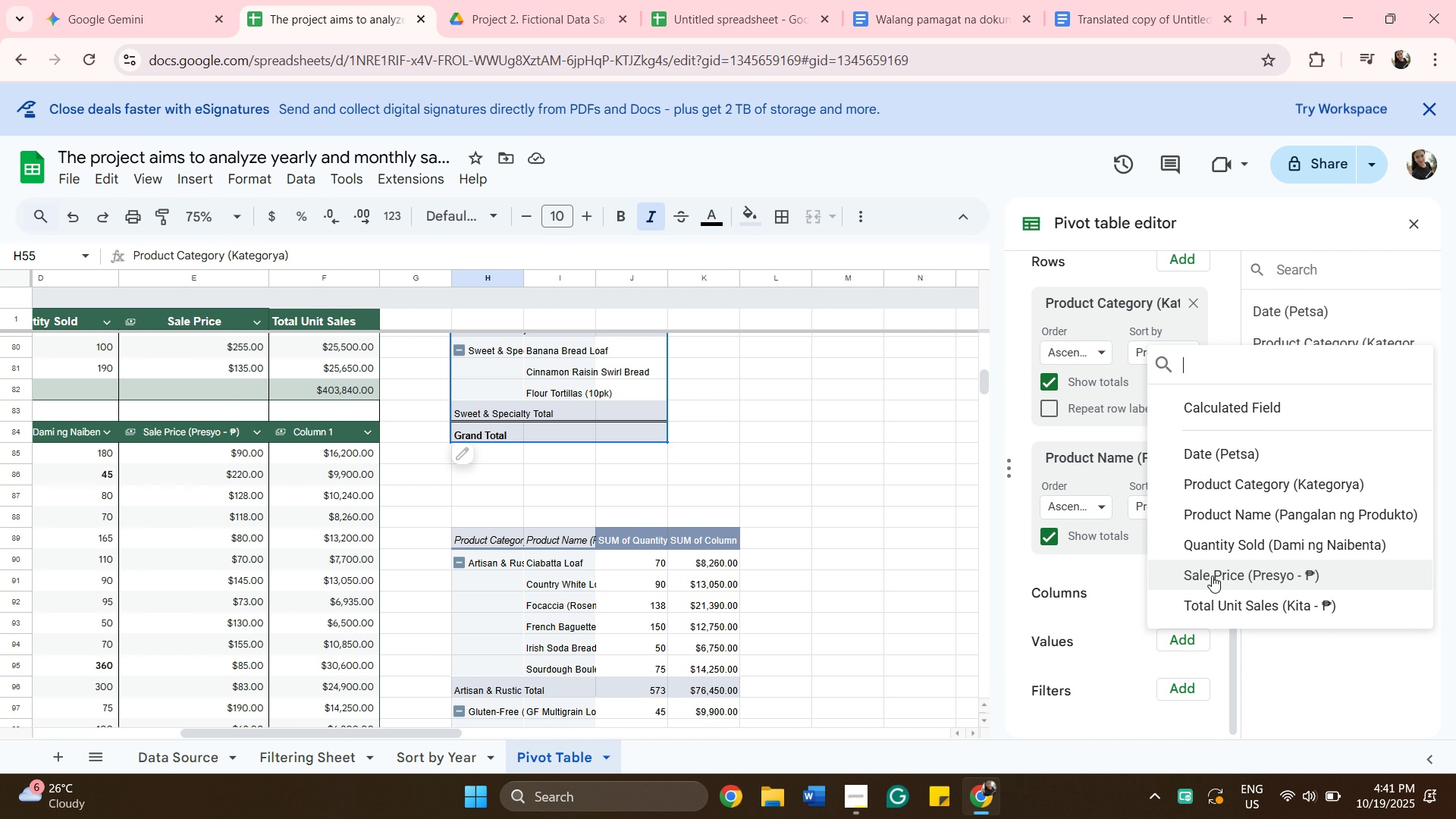 
left_click([1212, 576])
 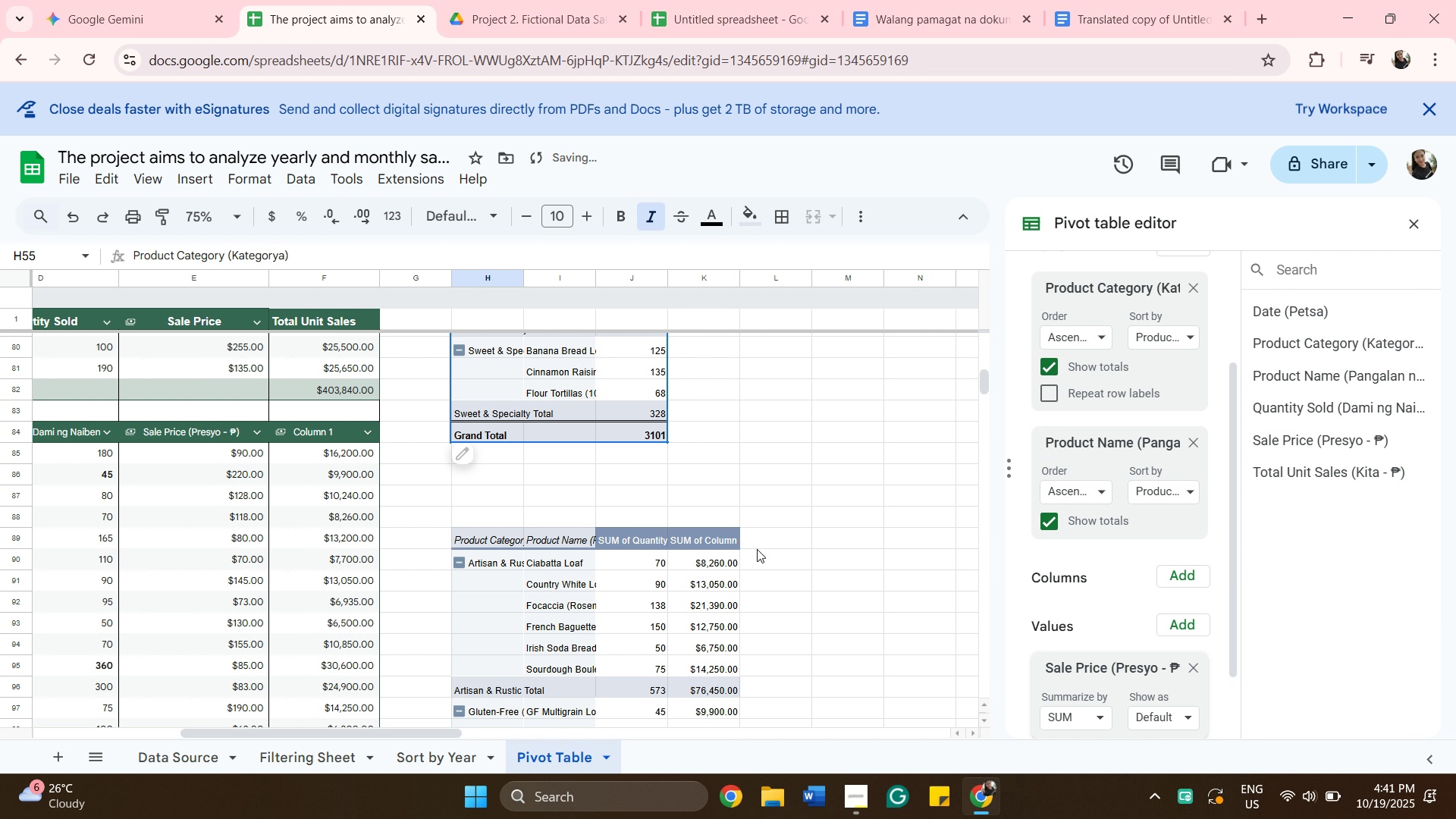 
scroll: coordinate [789, 545], scroll_direction: up, amount: 8.0
 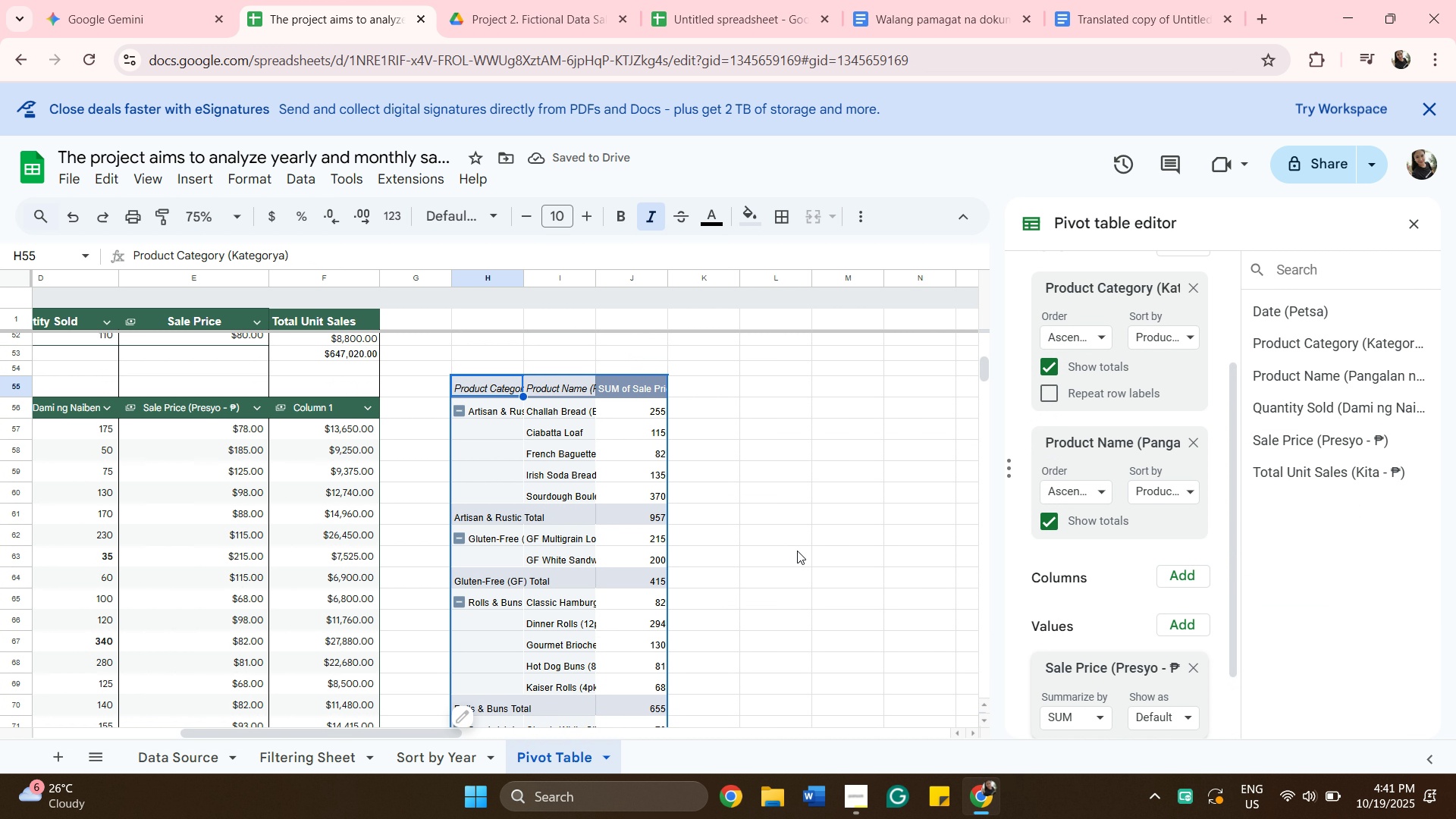 
scroll: coordinate [803, 565], scroll_direction: down, amount: 6.0
 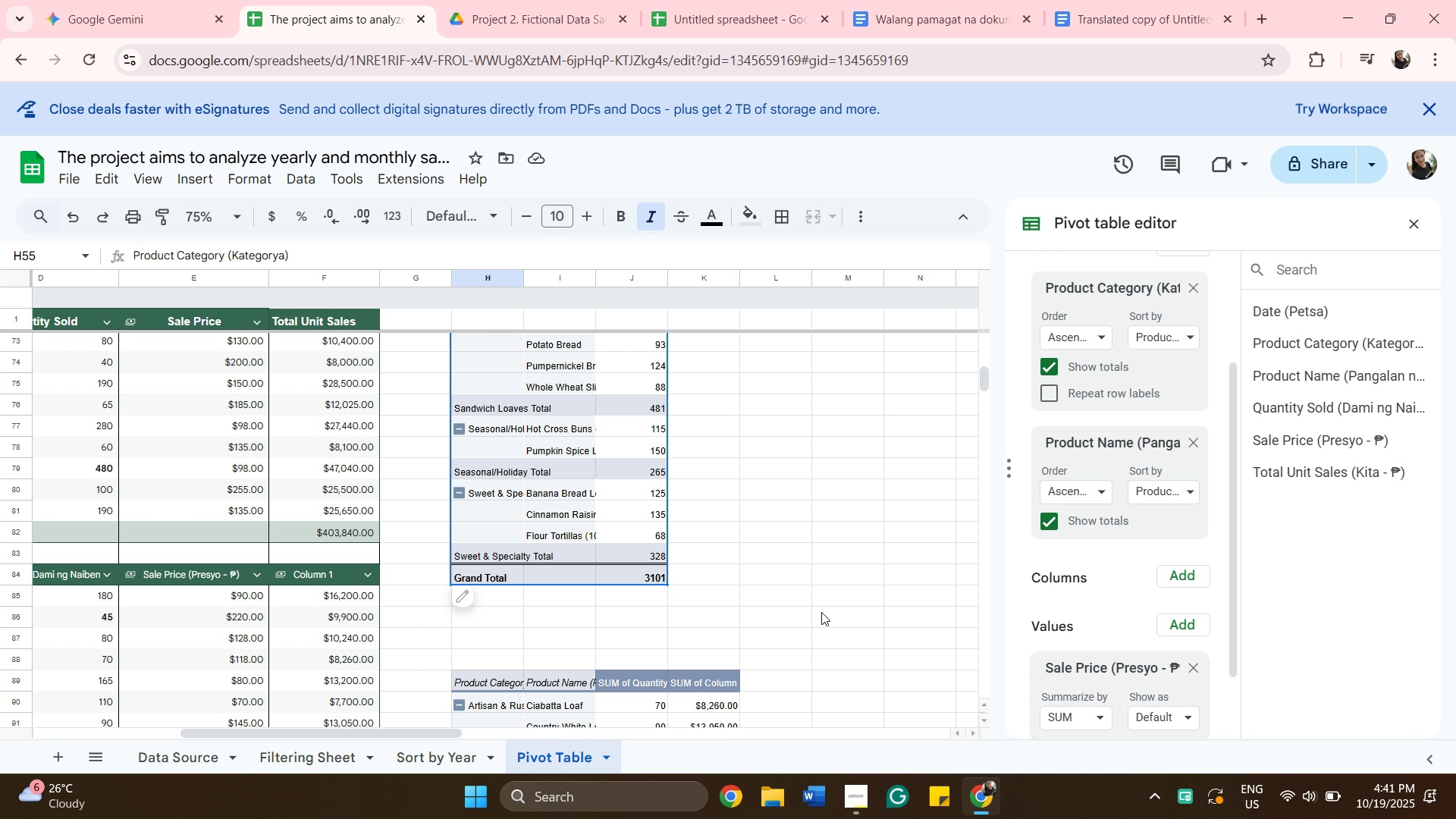 
wait(5.29)
 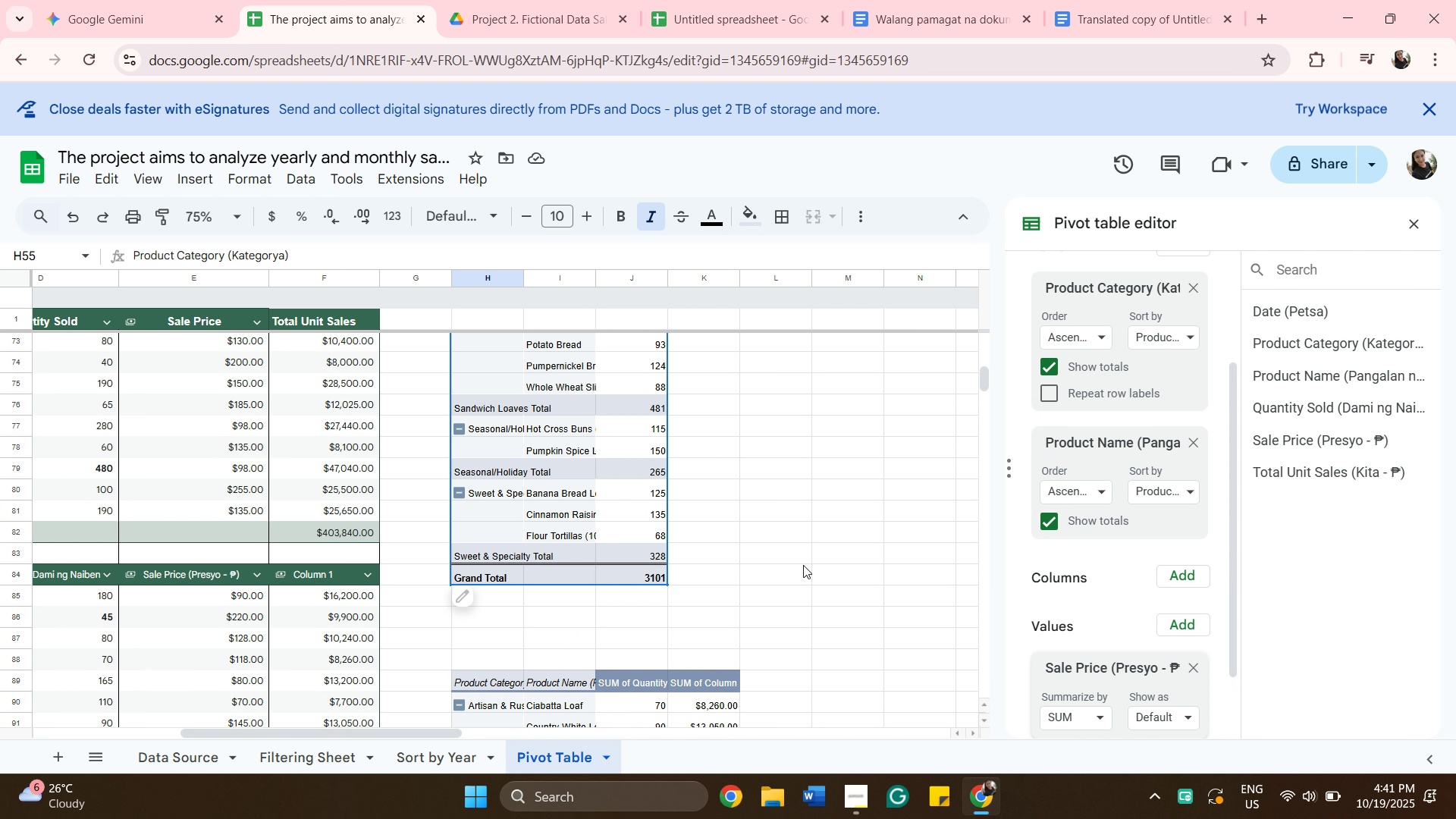 
mouse_move([1158, 703])
 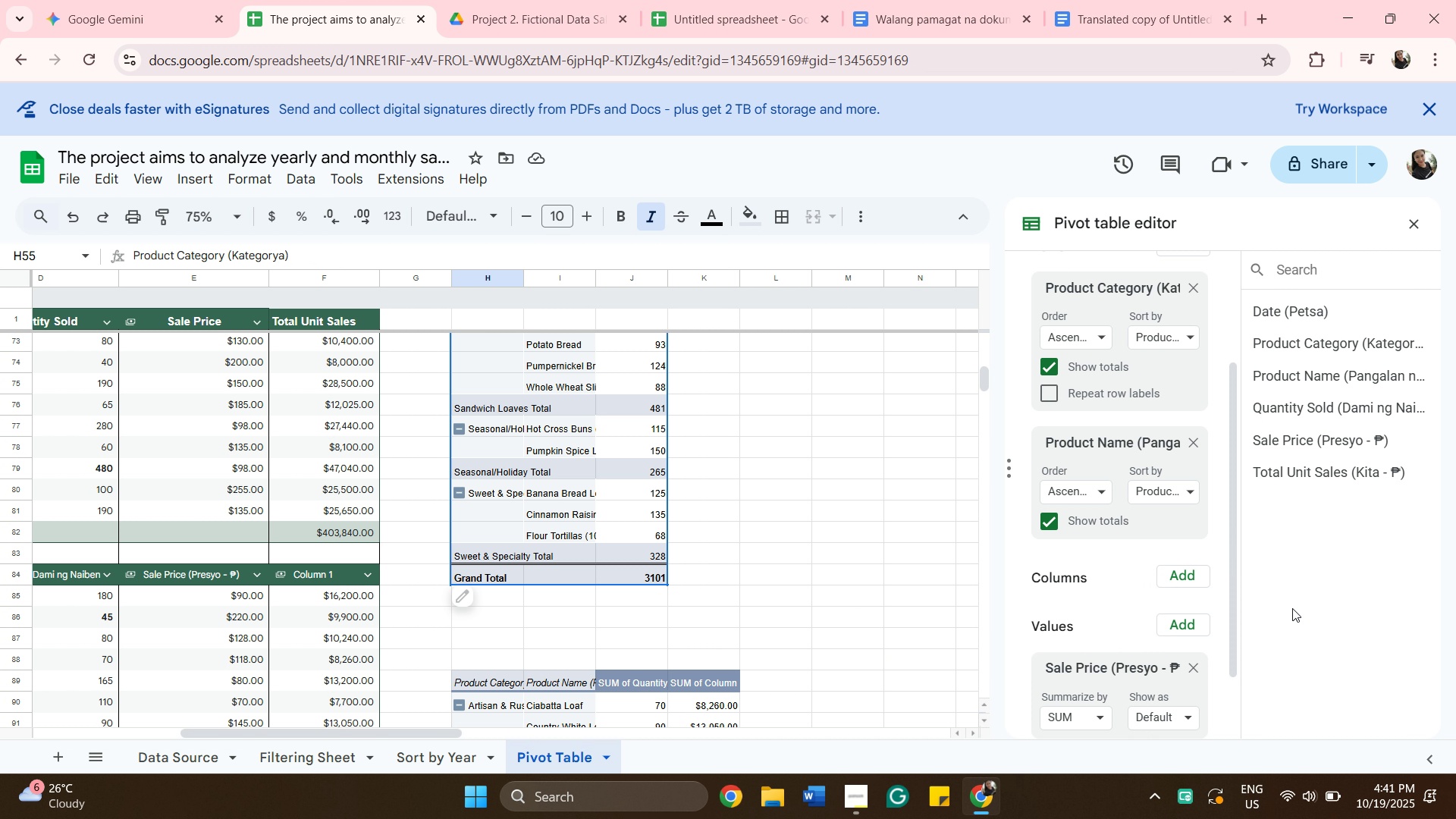 
left_click([1292, 608])
 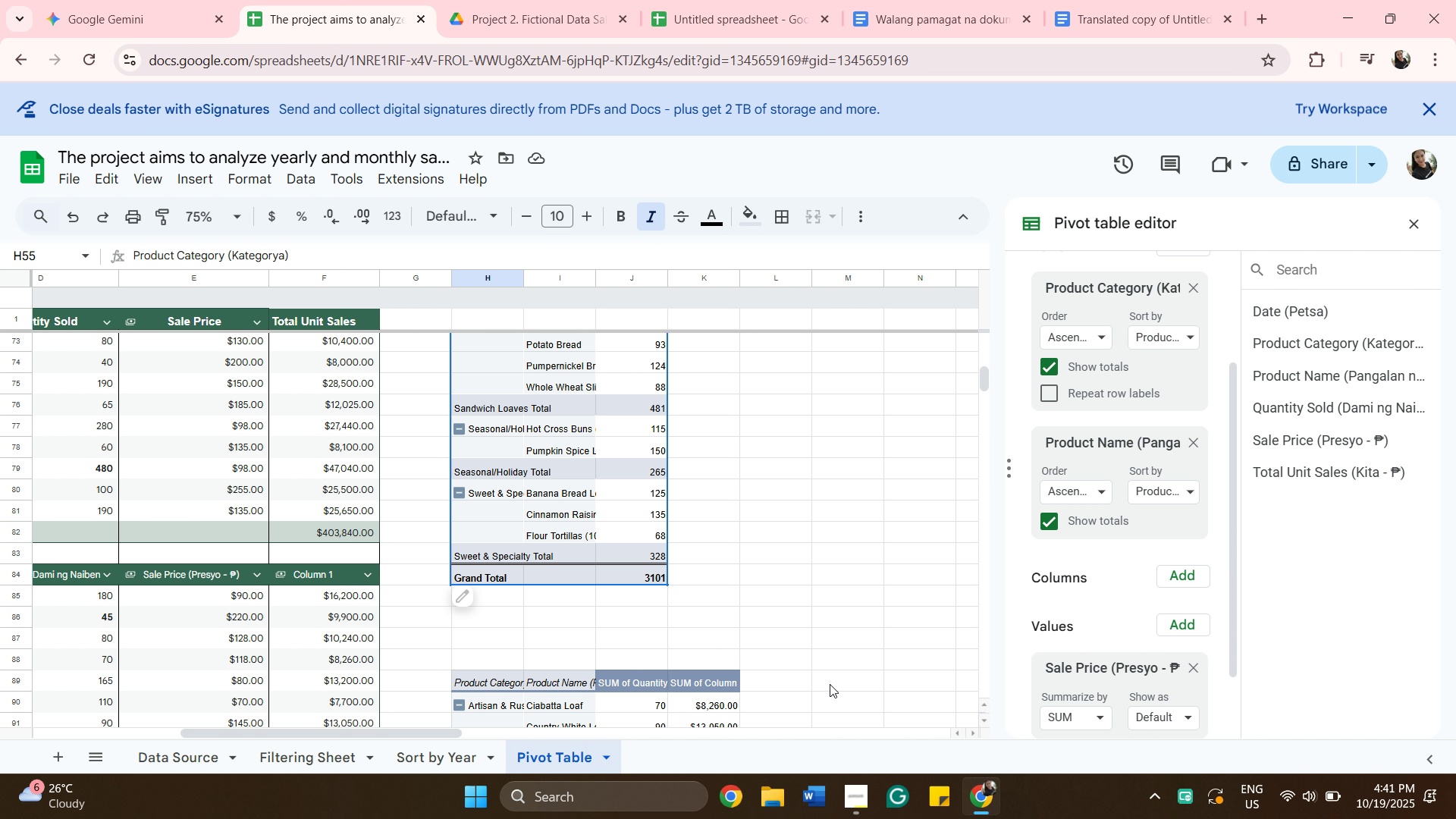 
scroll: coordinate [831, 679], scroll_direction: up, amount: 9.0
 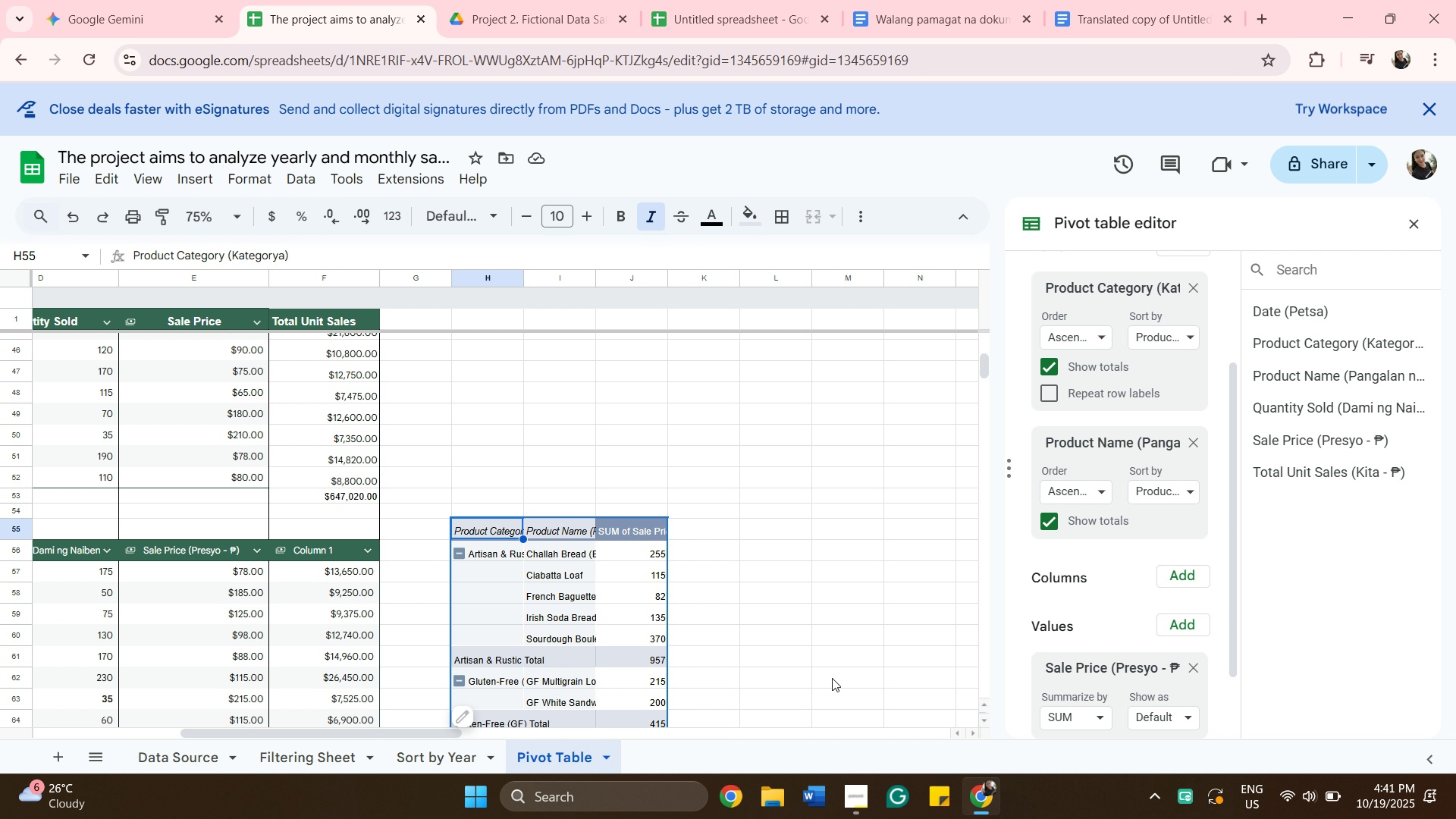 
scroll: coordinate [832, 678], scroll_direction: down, amount: 4.0
 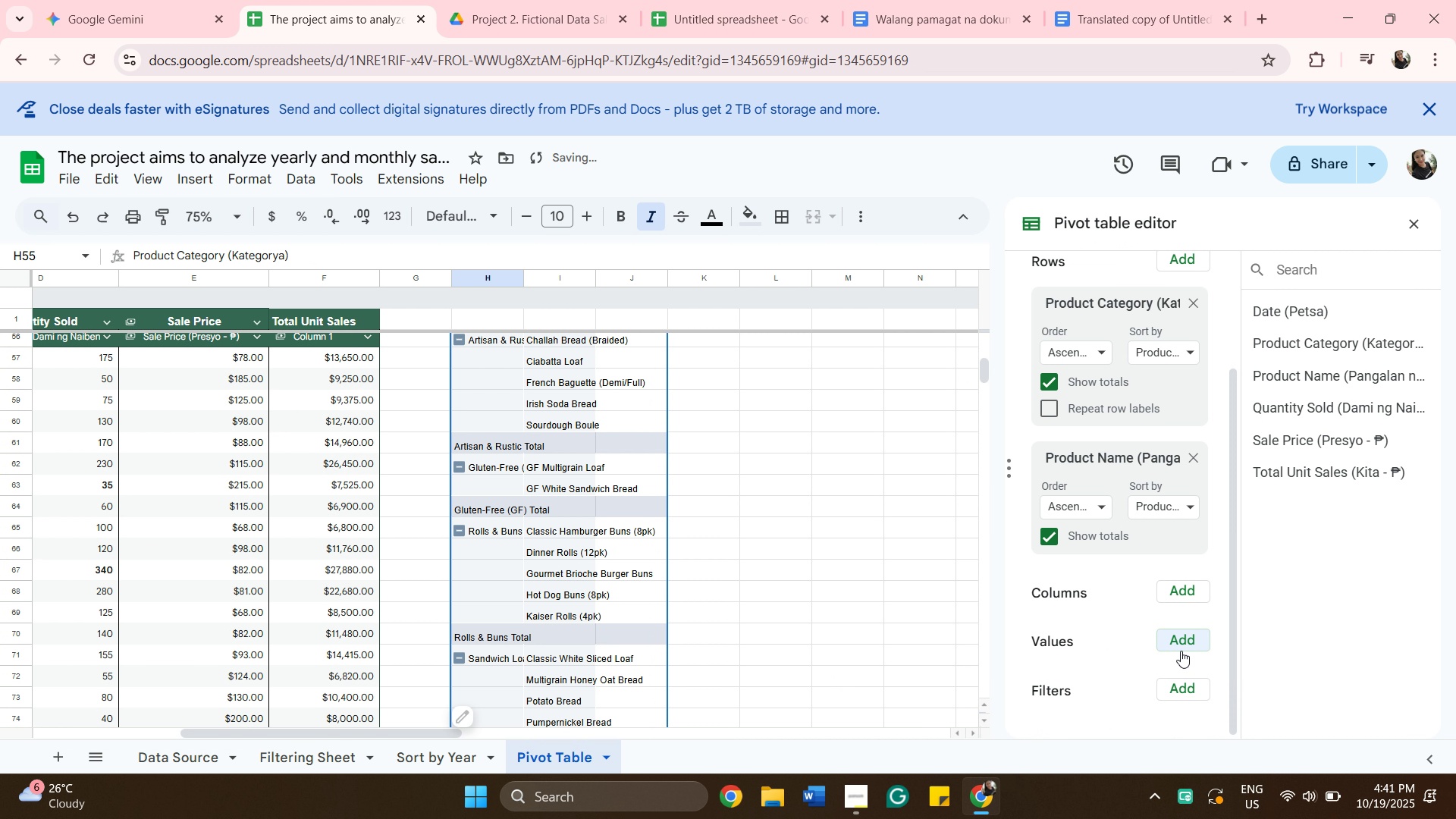 
wait(9.59)
 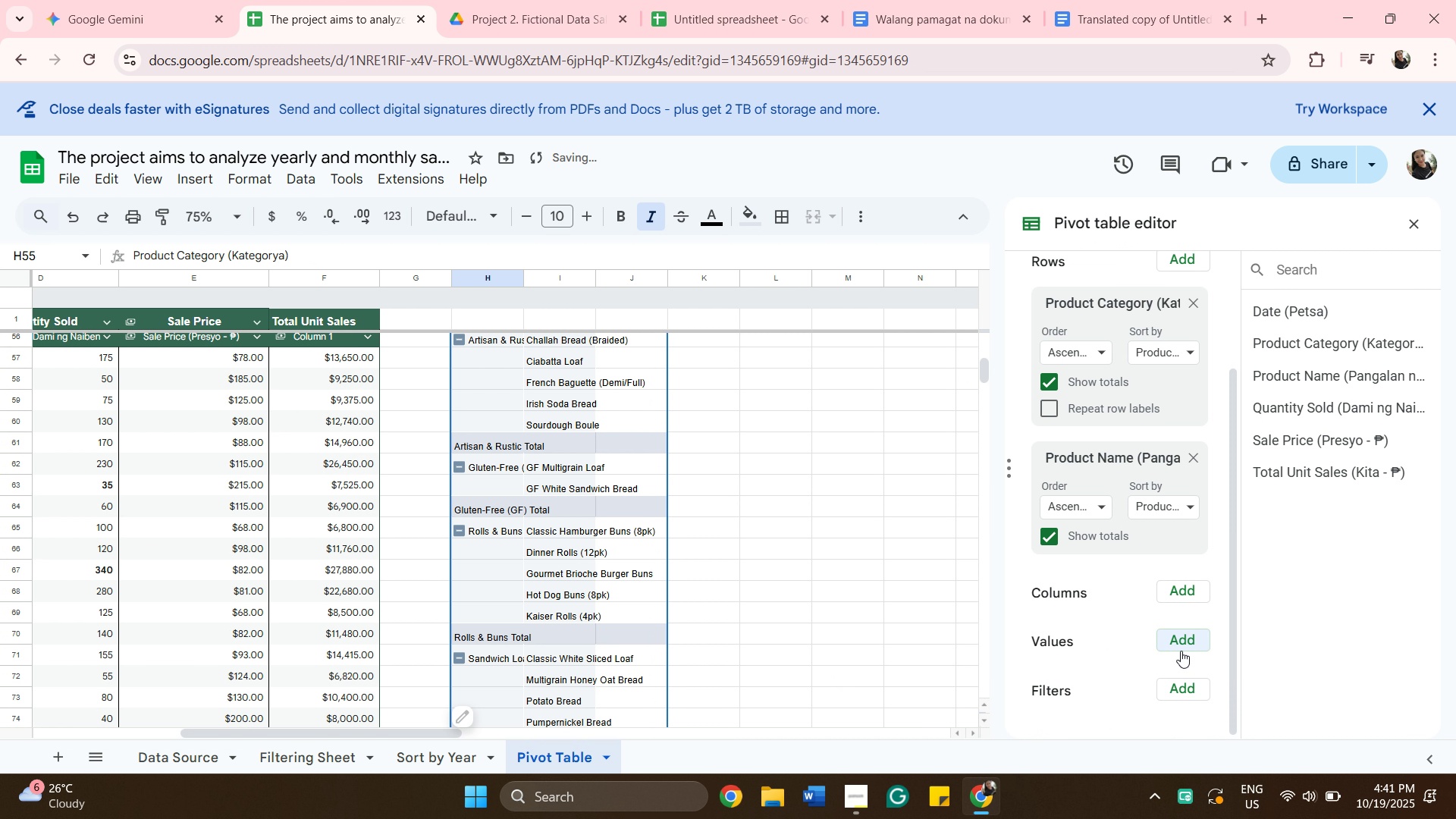 
left_click([1177, 644])
 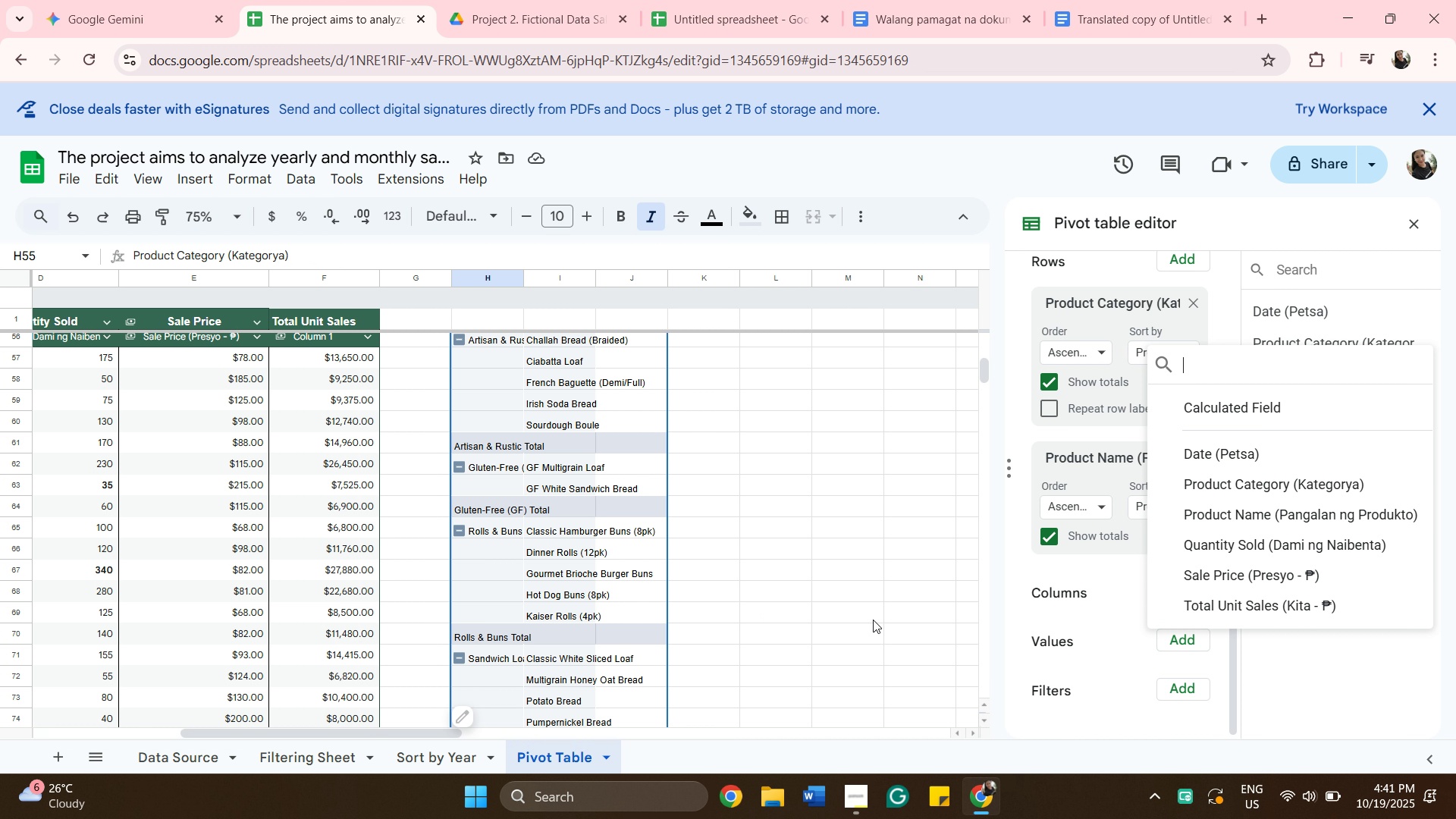 
wait(6.09)
 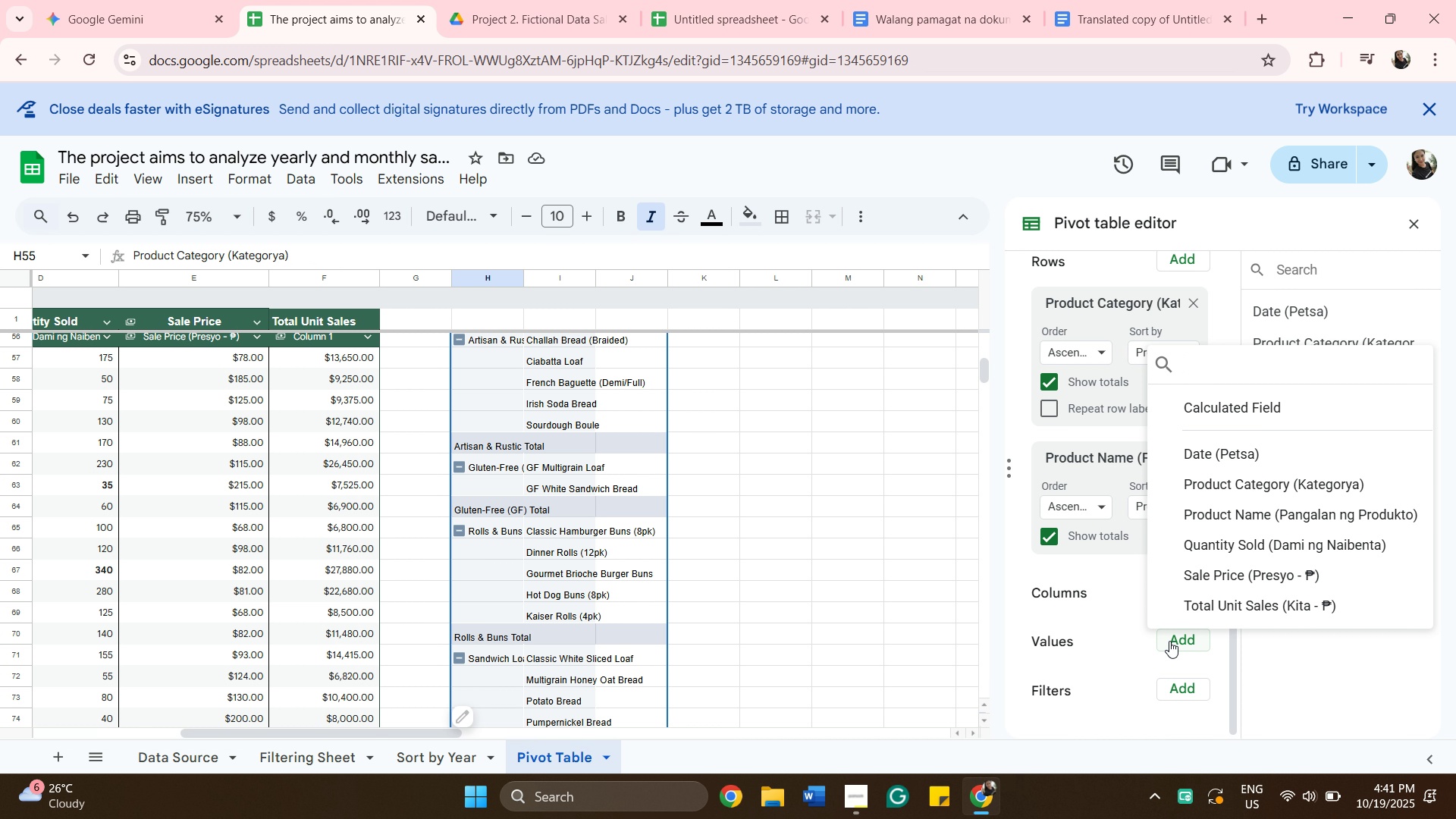 
mouse_move([1166, 601])
 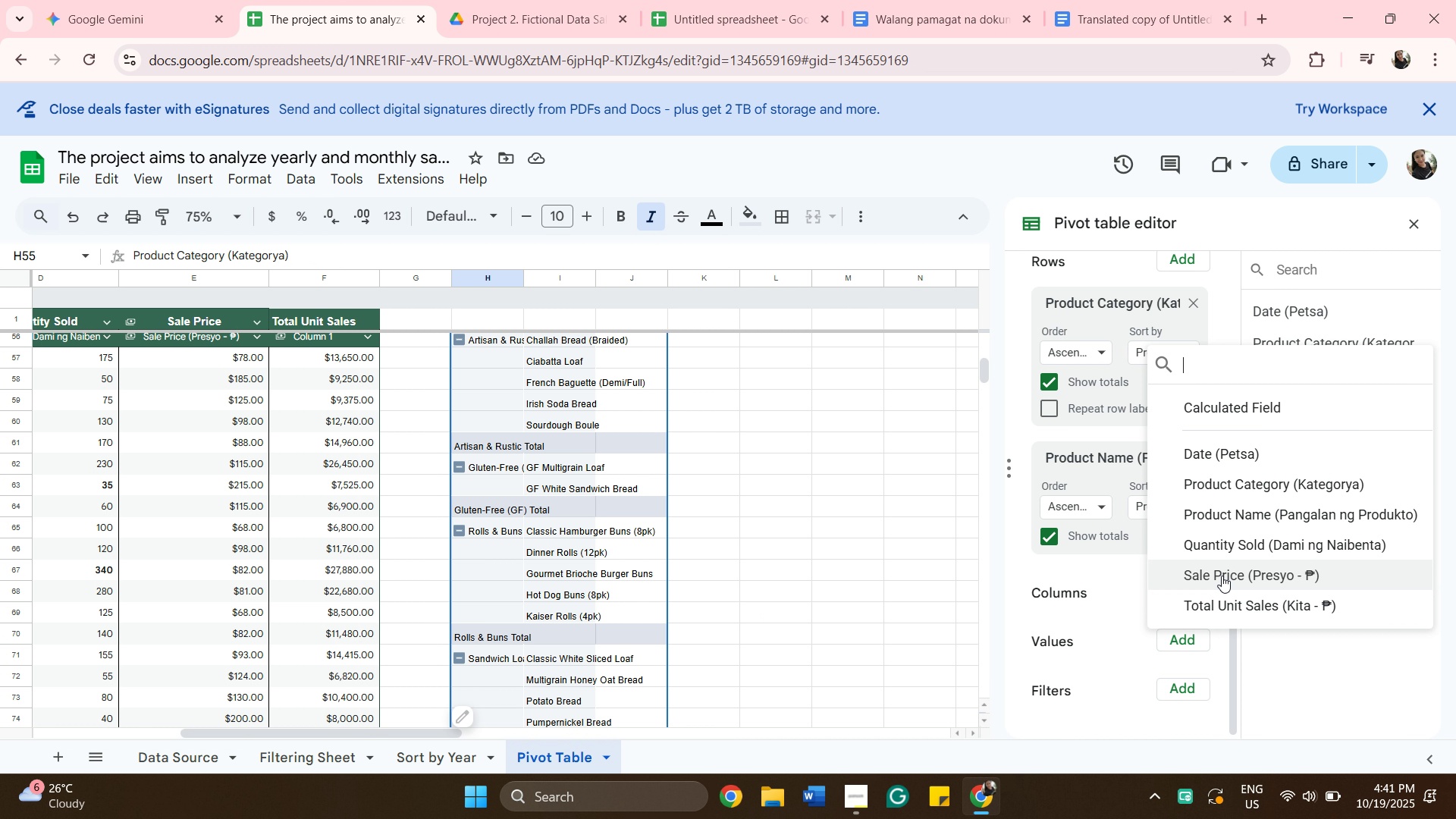 
left_click([1222, 576])
 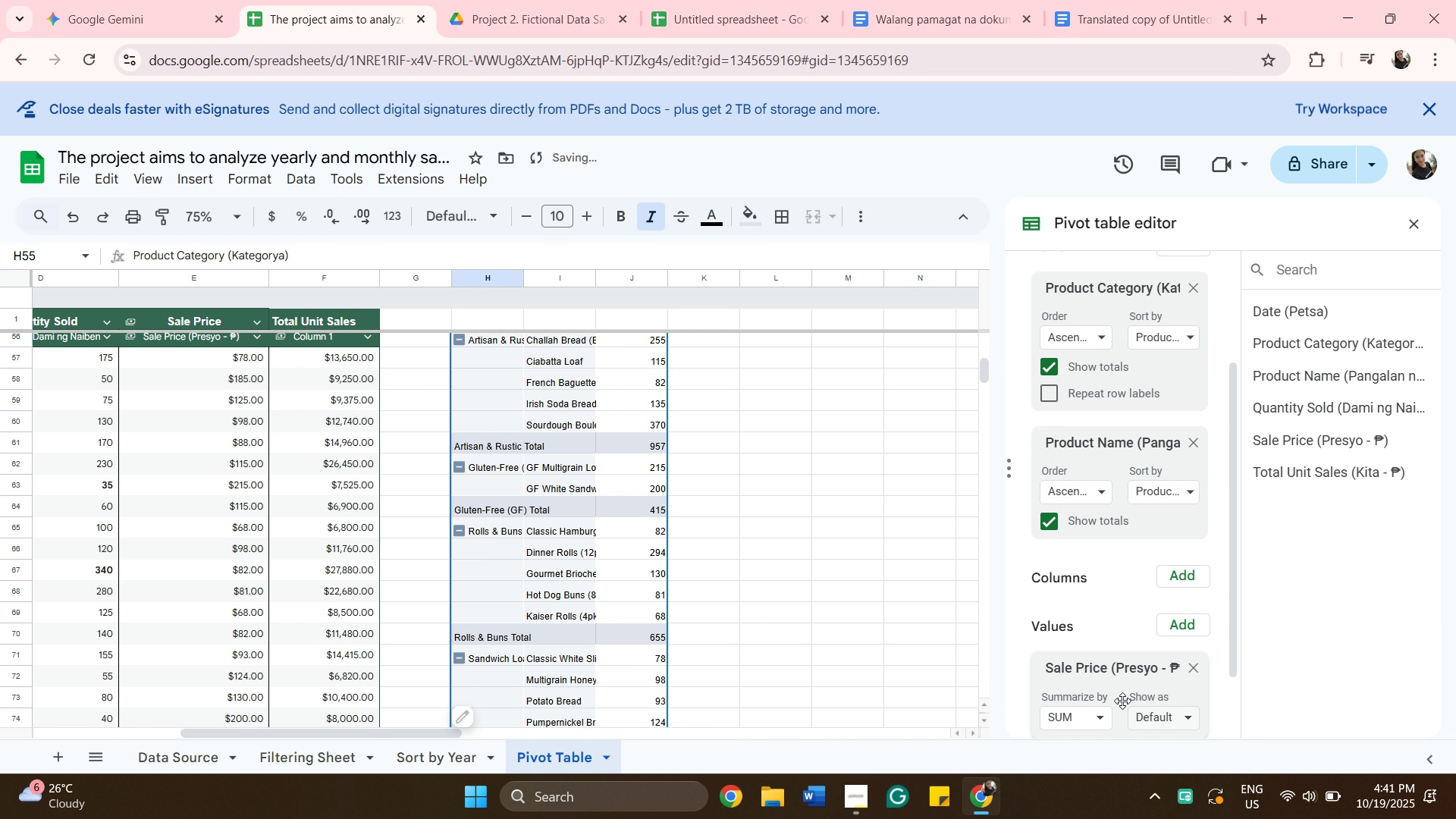 
scroll: coordinate [1116, 683], scroll_direction: down, amount: 2.0
 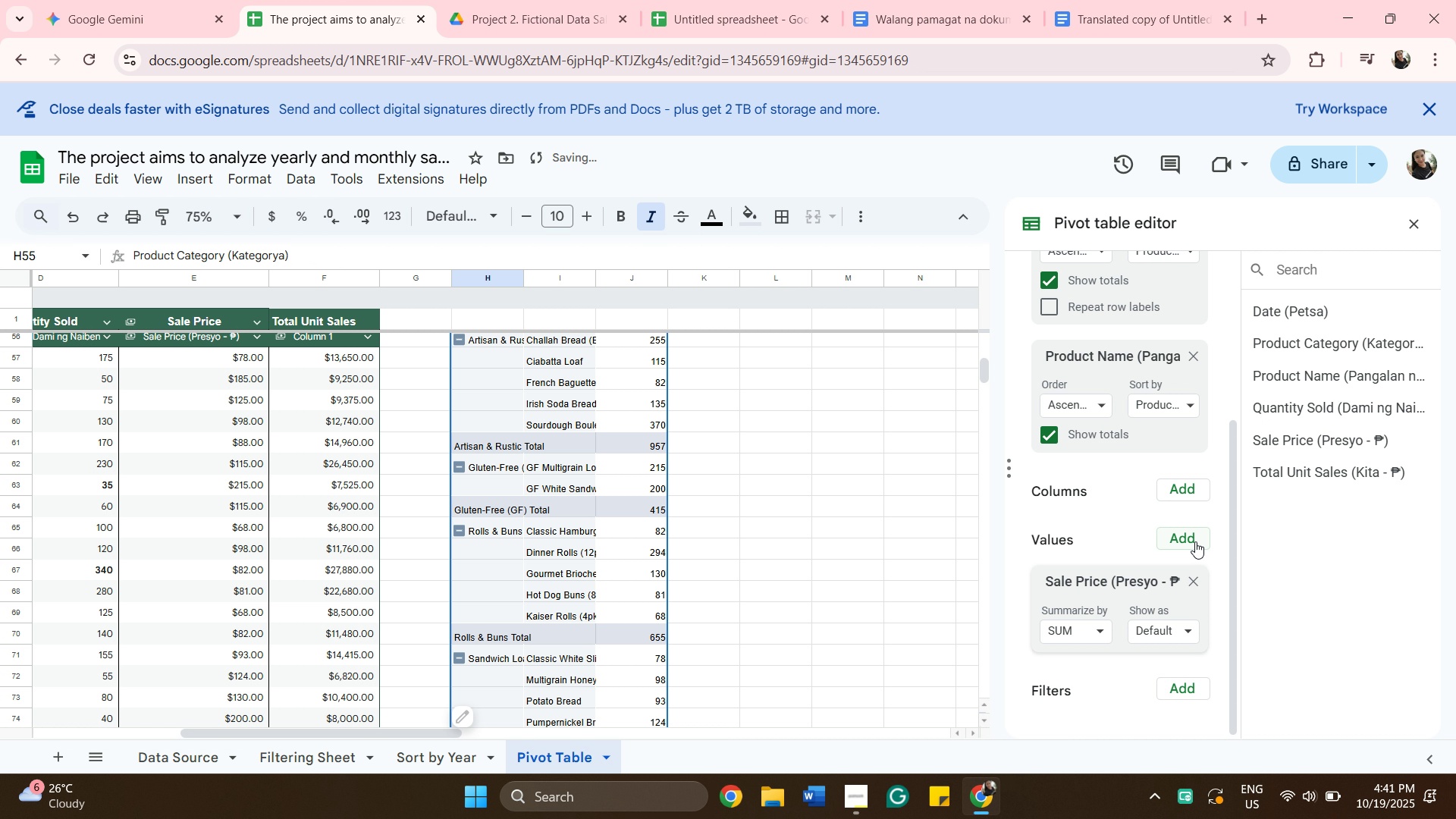 
left_click([1195, 541])
 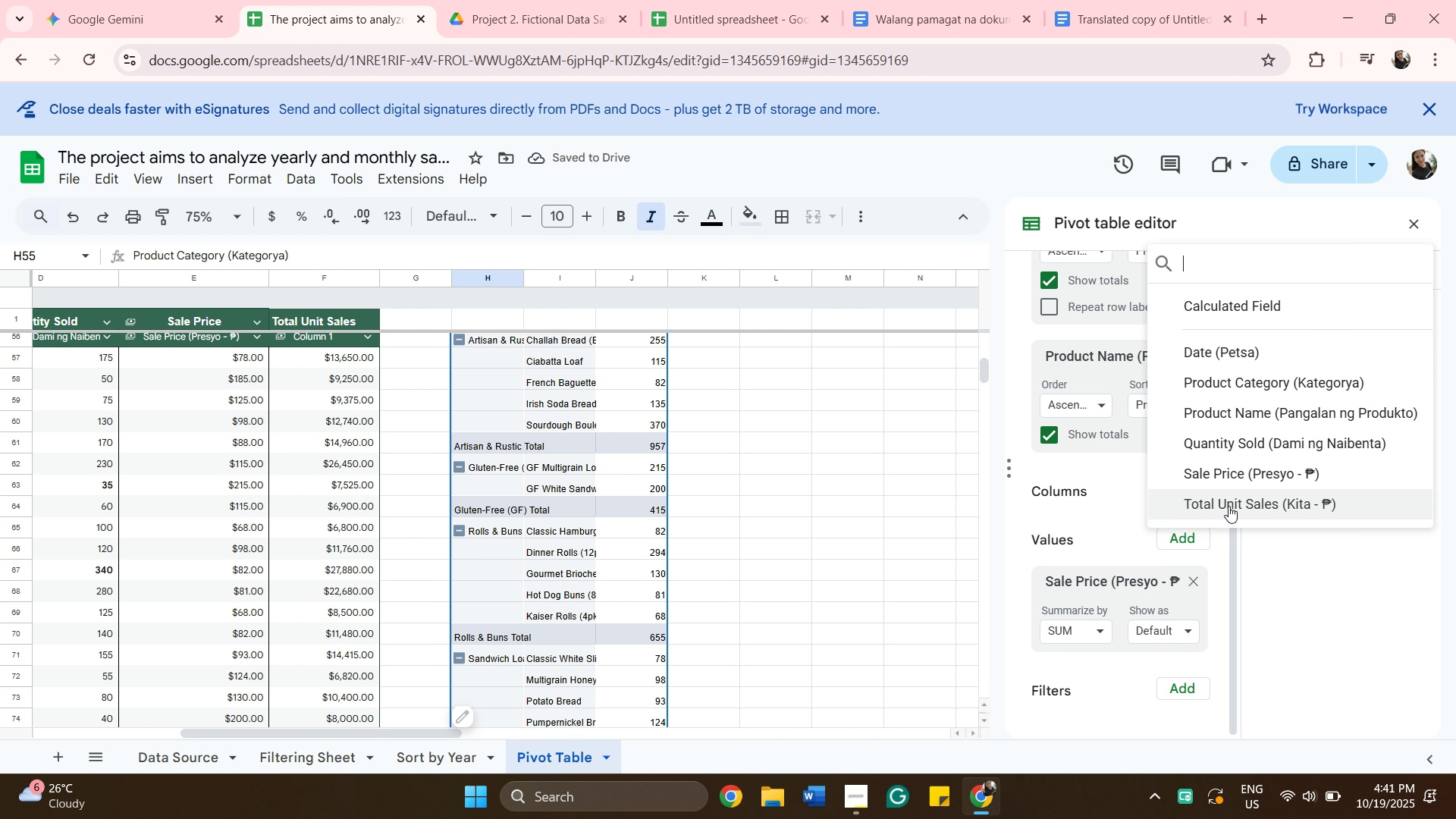 
left_click([1228, 506])
 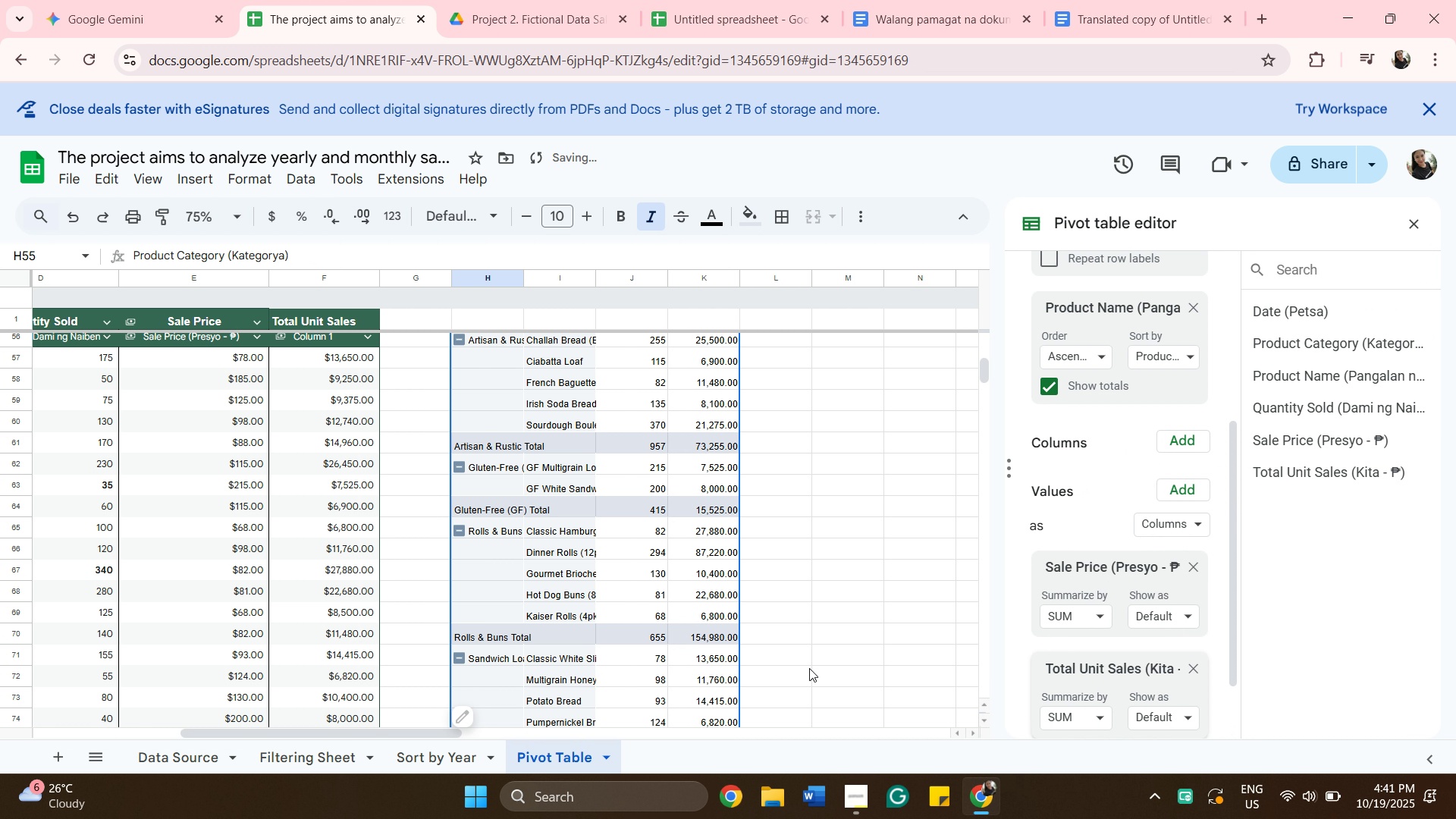 
scroll: coordinate [814, 667], scroll_direction: up, amount: 3.0
 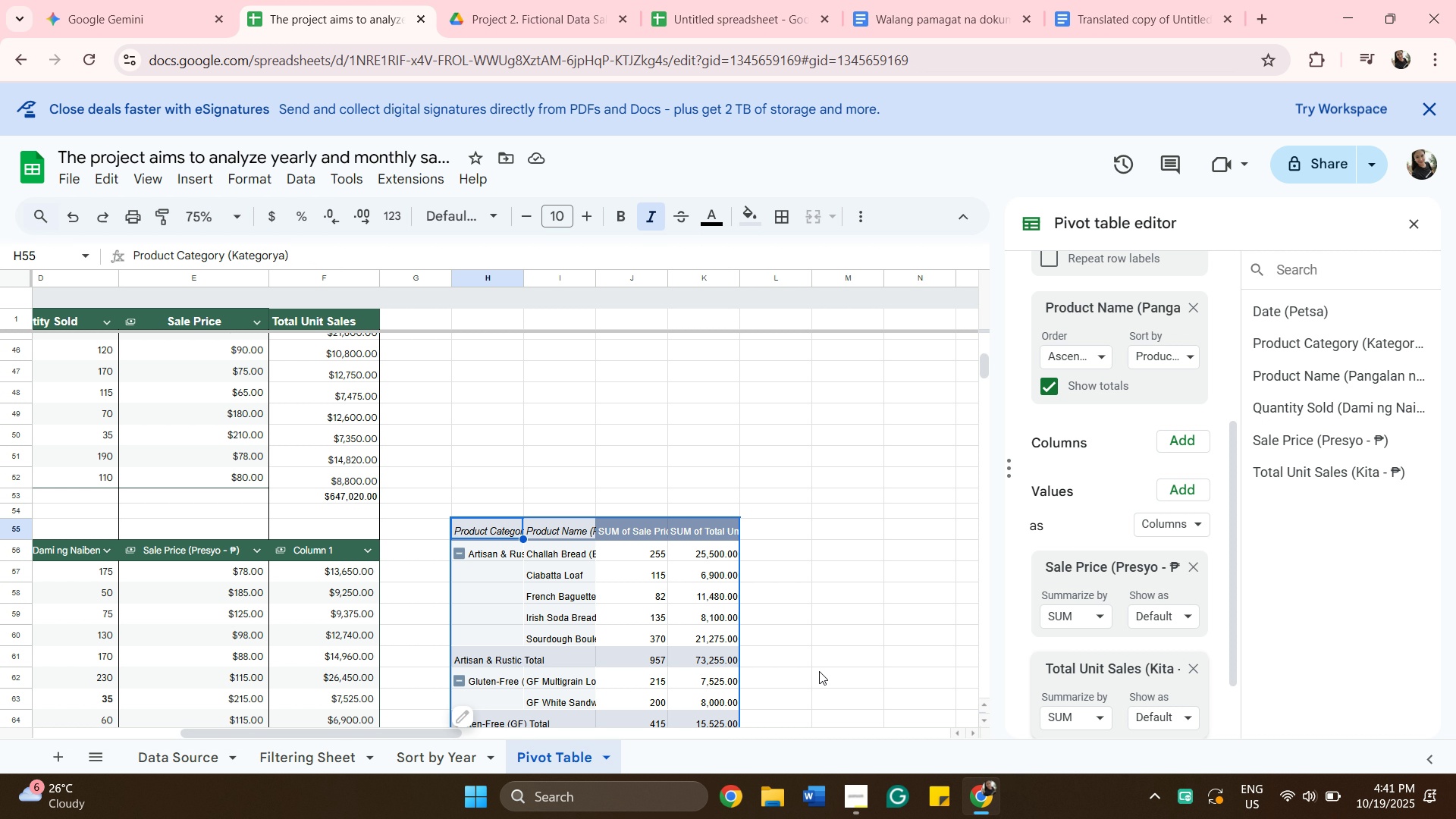 
wait(10.48)
 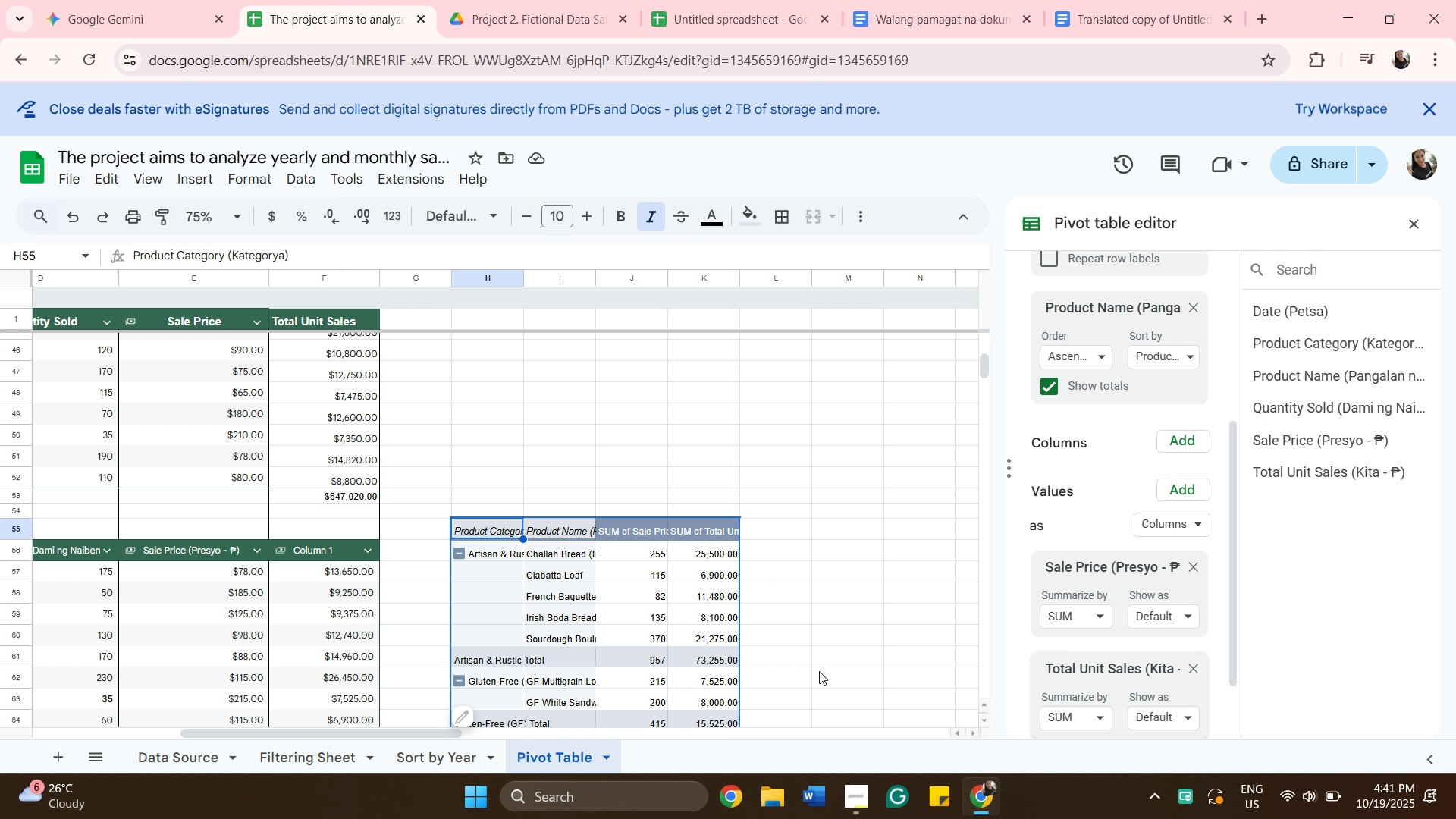 
left_click_drag(start_coordinate=[442, 736], to_coordinate=[372, 720])
 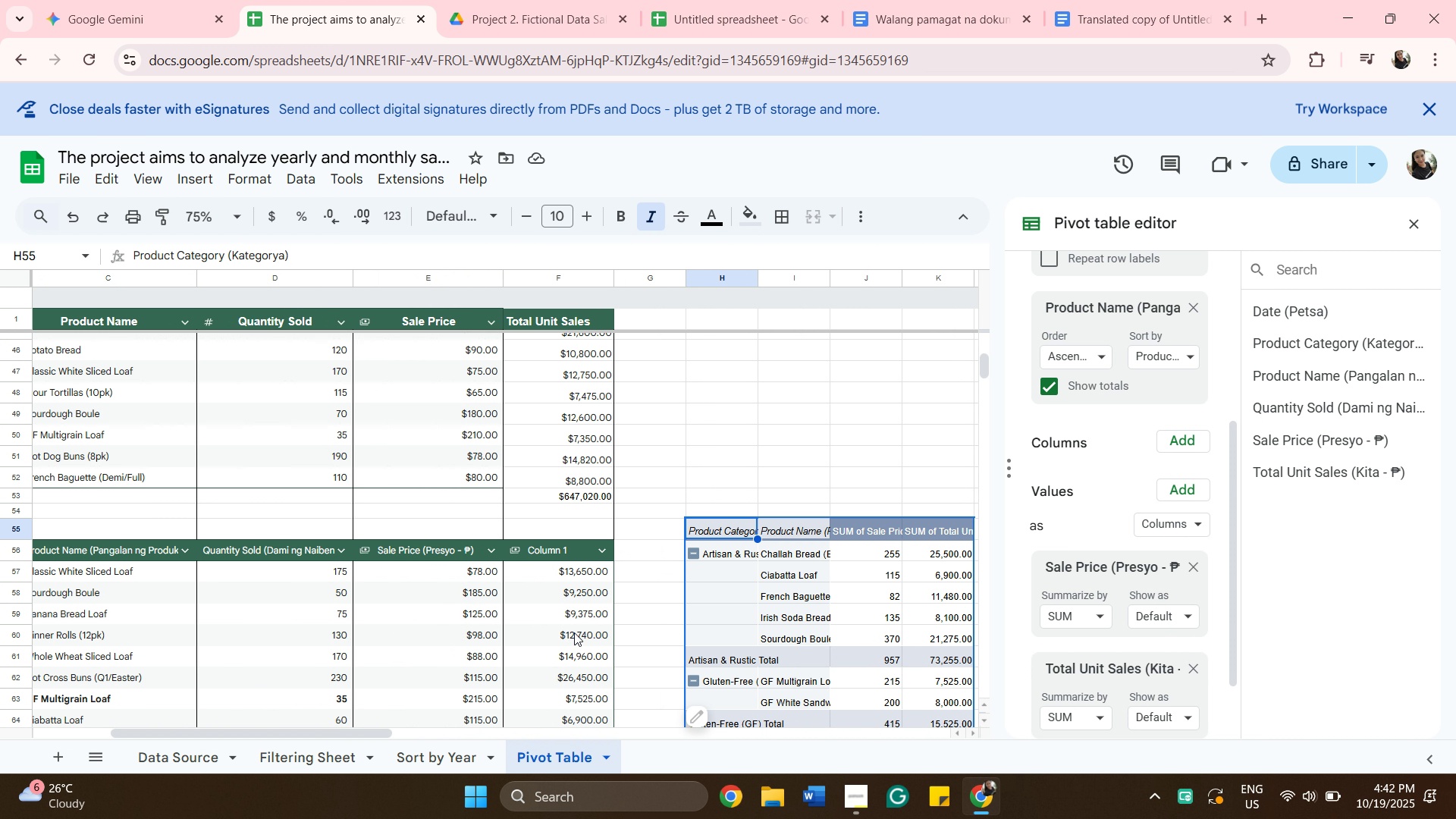 
scroll: coordinate [490, 623], scroll_direction: down, amount: 1.0
 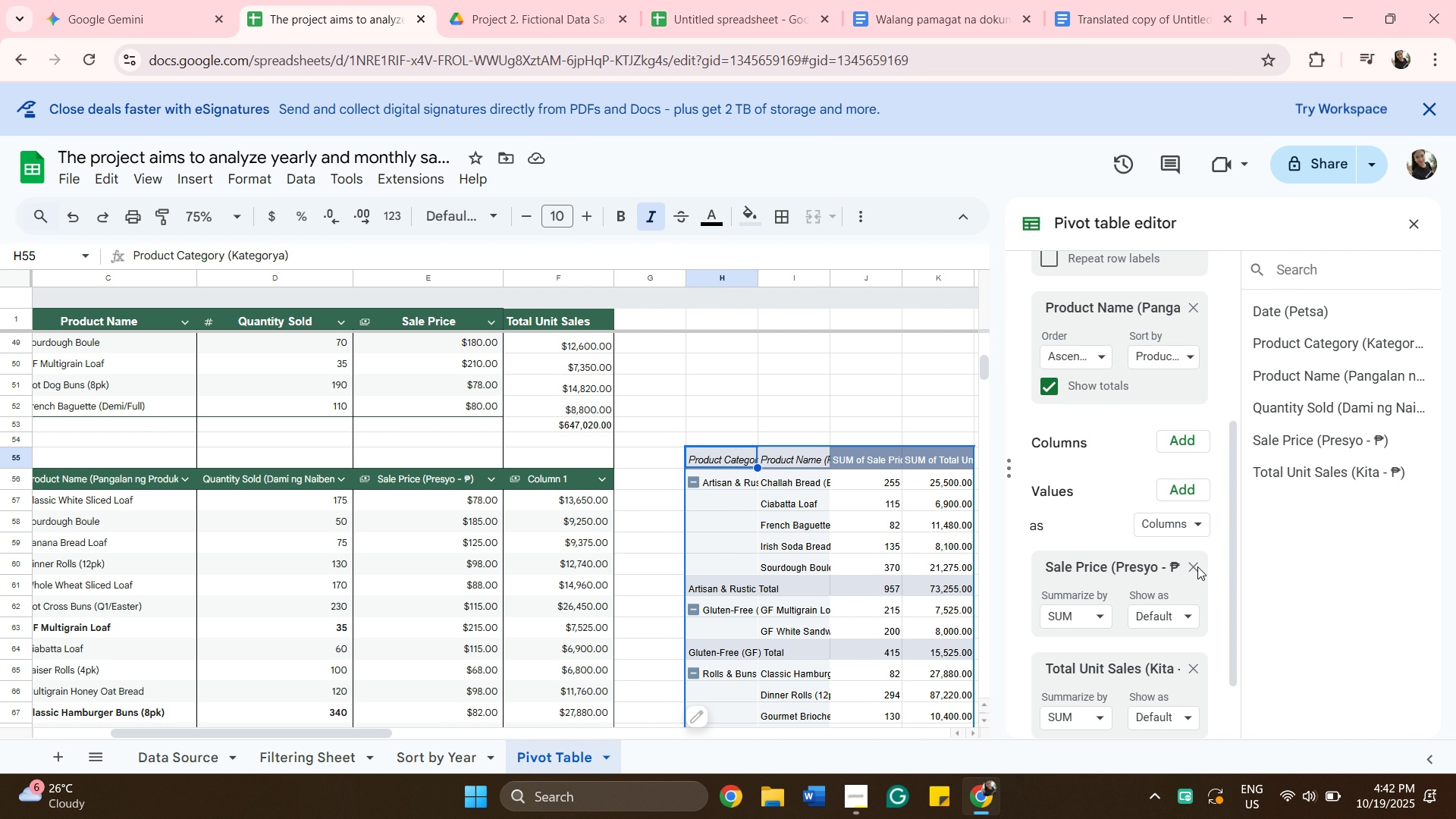 
wait(7.01)
 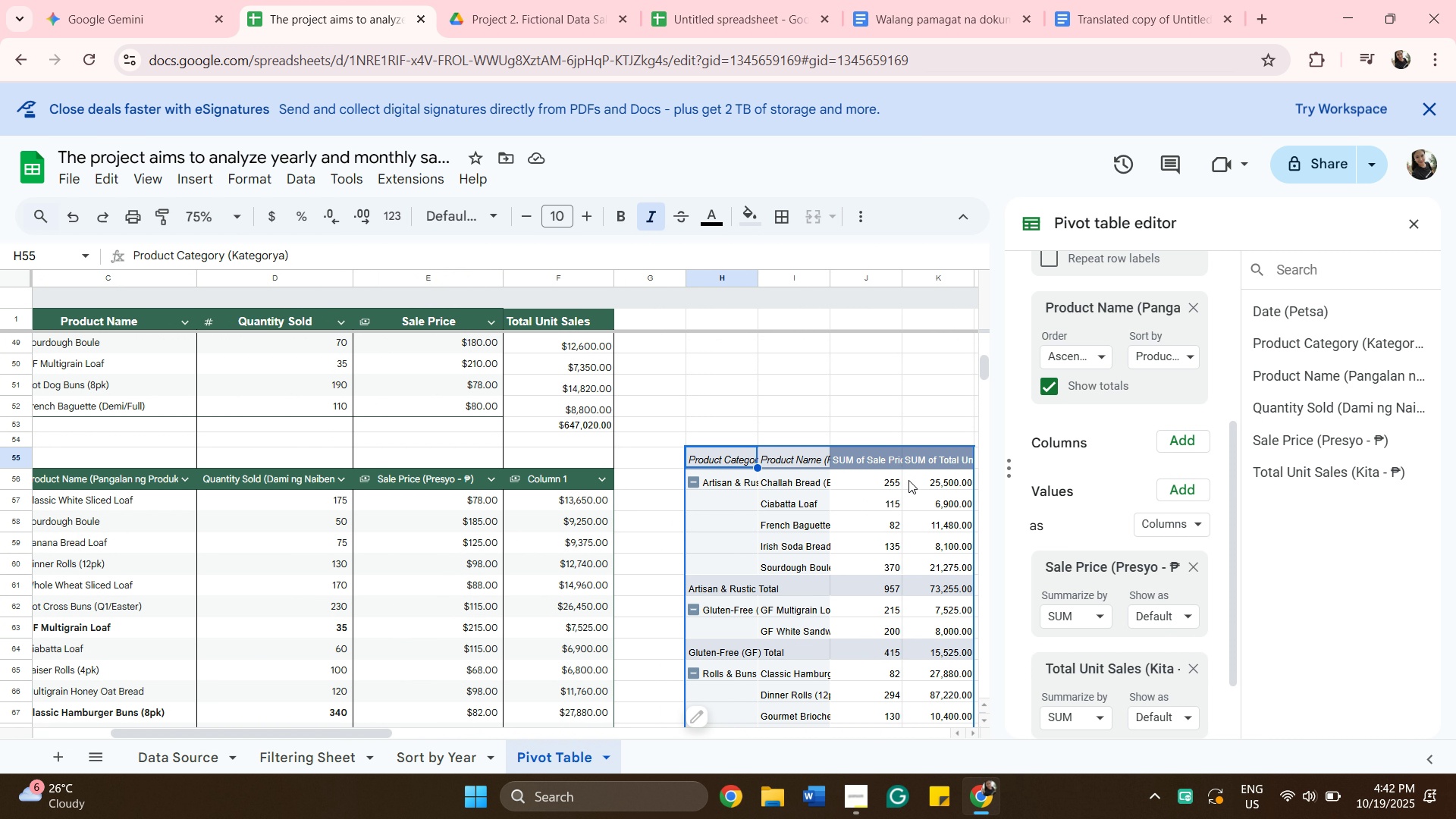 
left_click([1185, 493])
 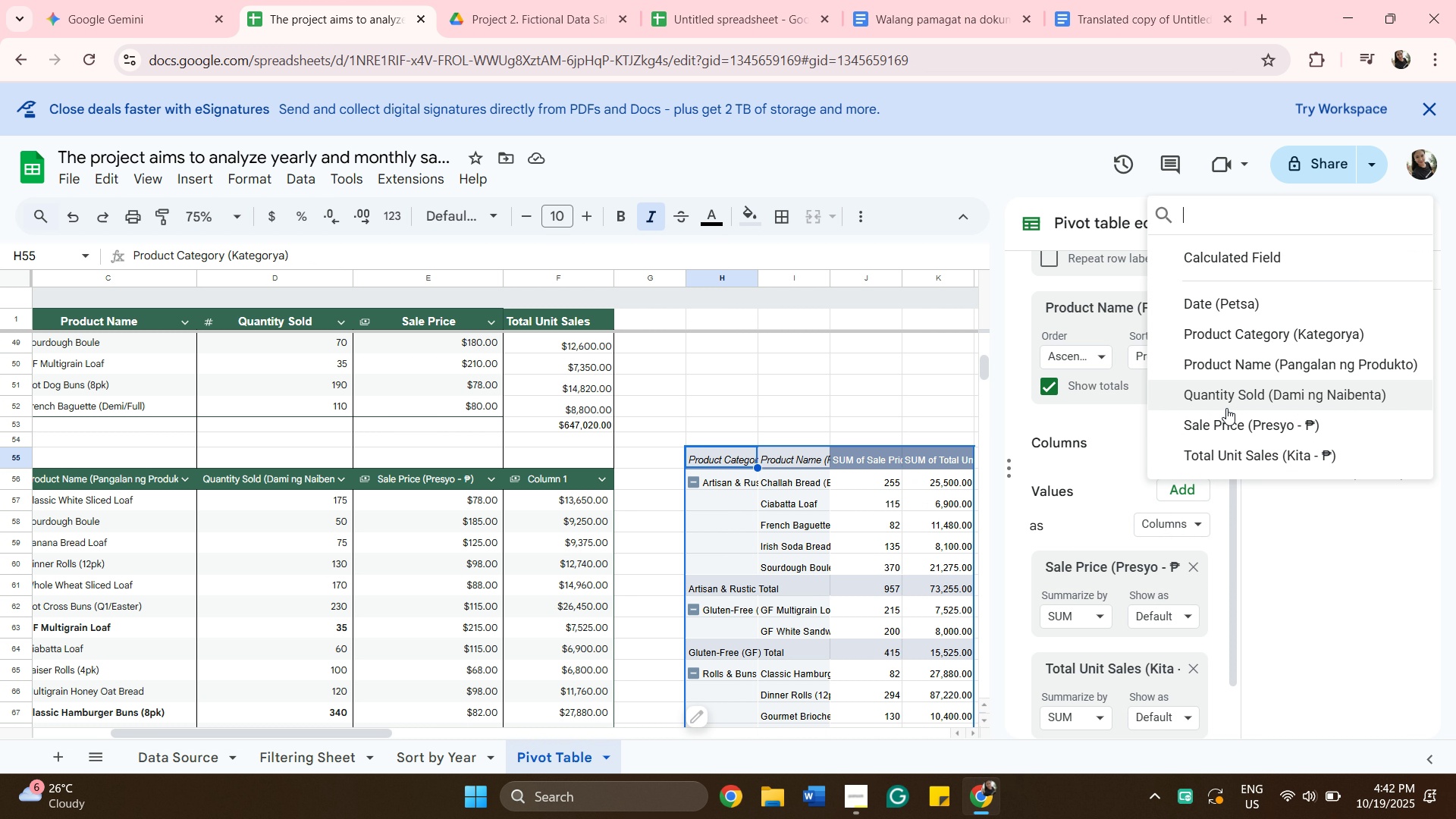 
wait(8.04)
 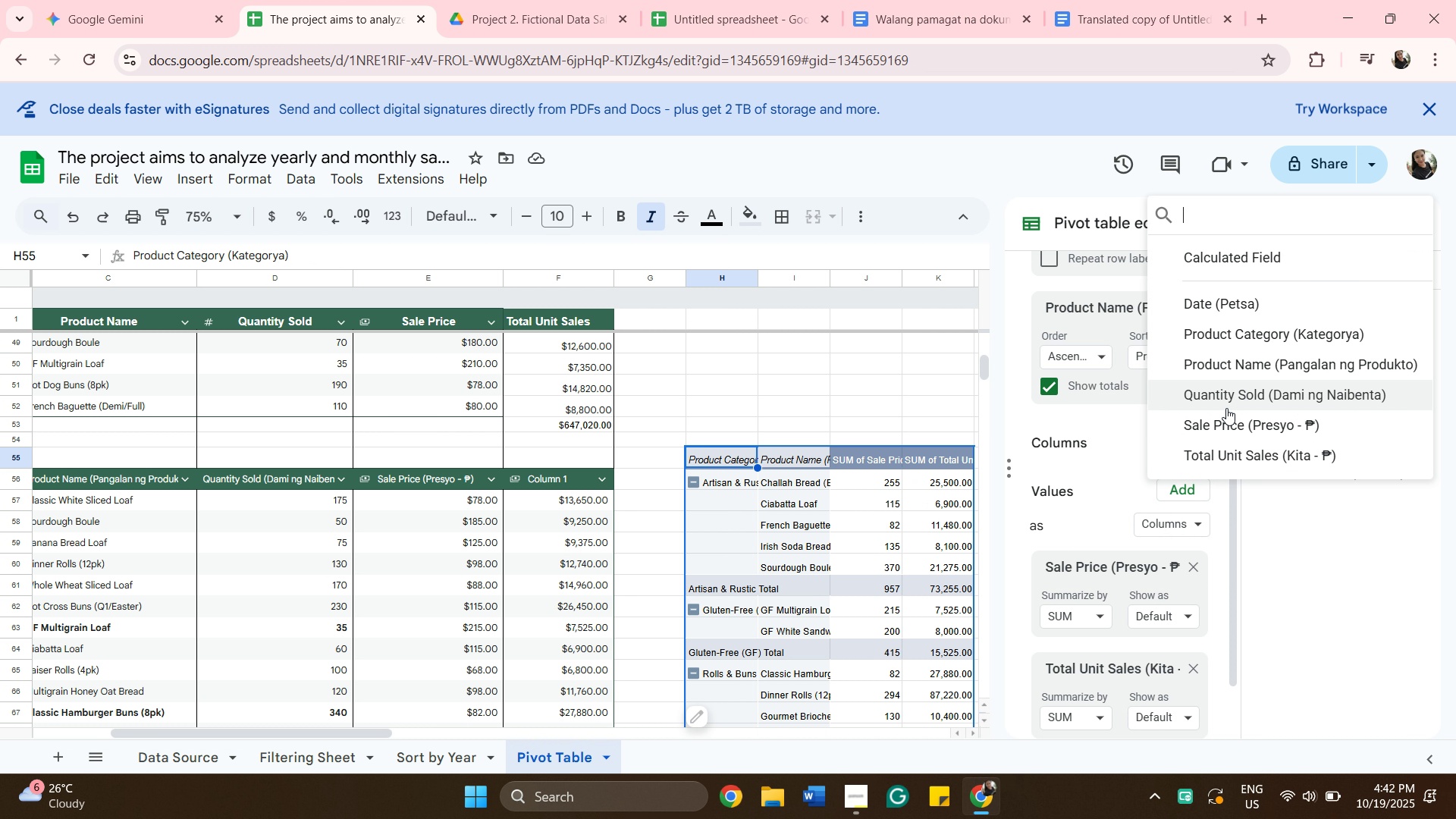 
left_click_drag(start_coordinate=[319, 736], to_coordinate=[381, 748])
 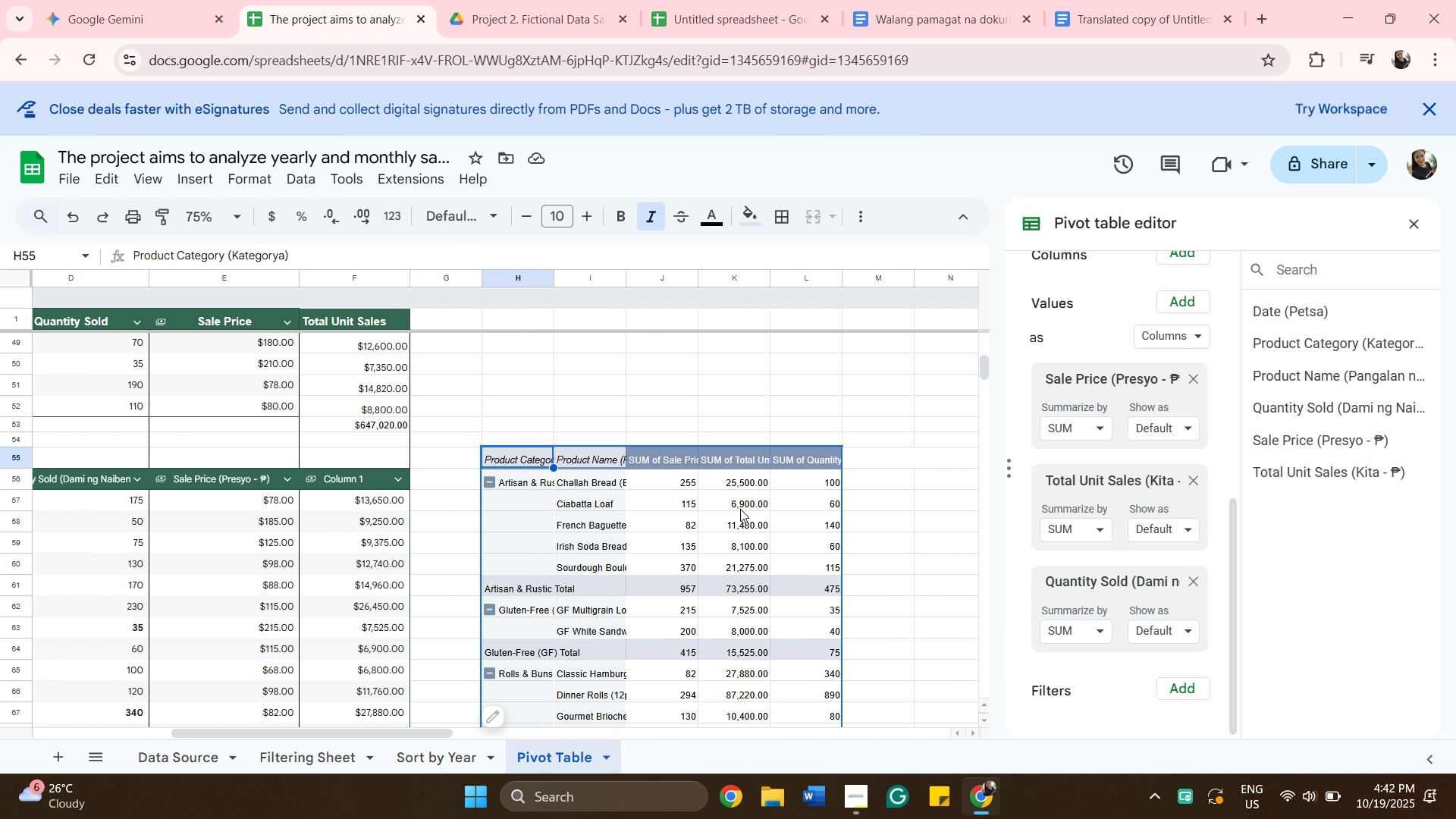 
left_click([902, 583])
 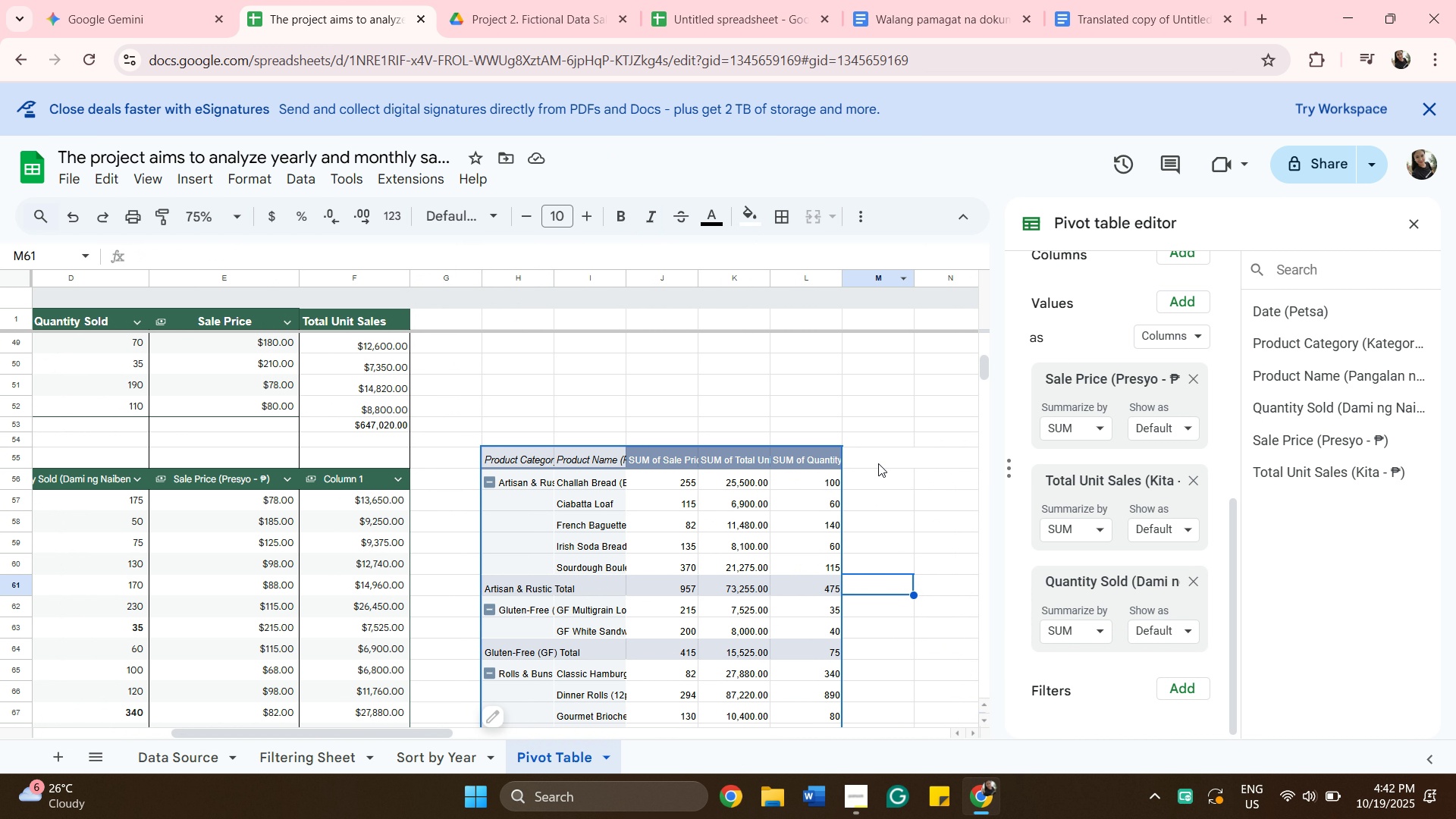 
scroll: coordinate [886, 610], scroll_direction: down, amount: 7.0
 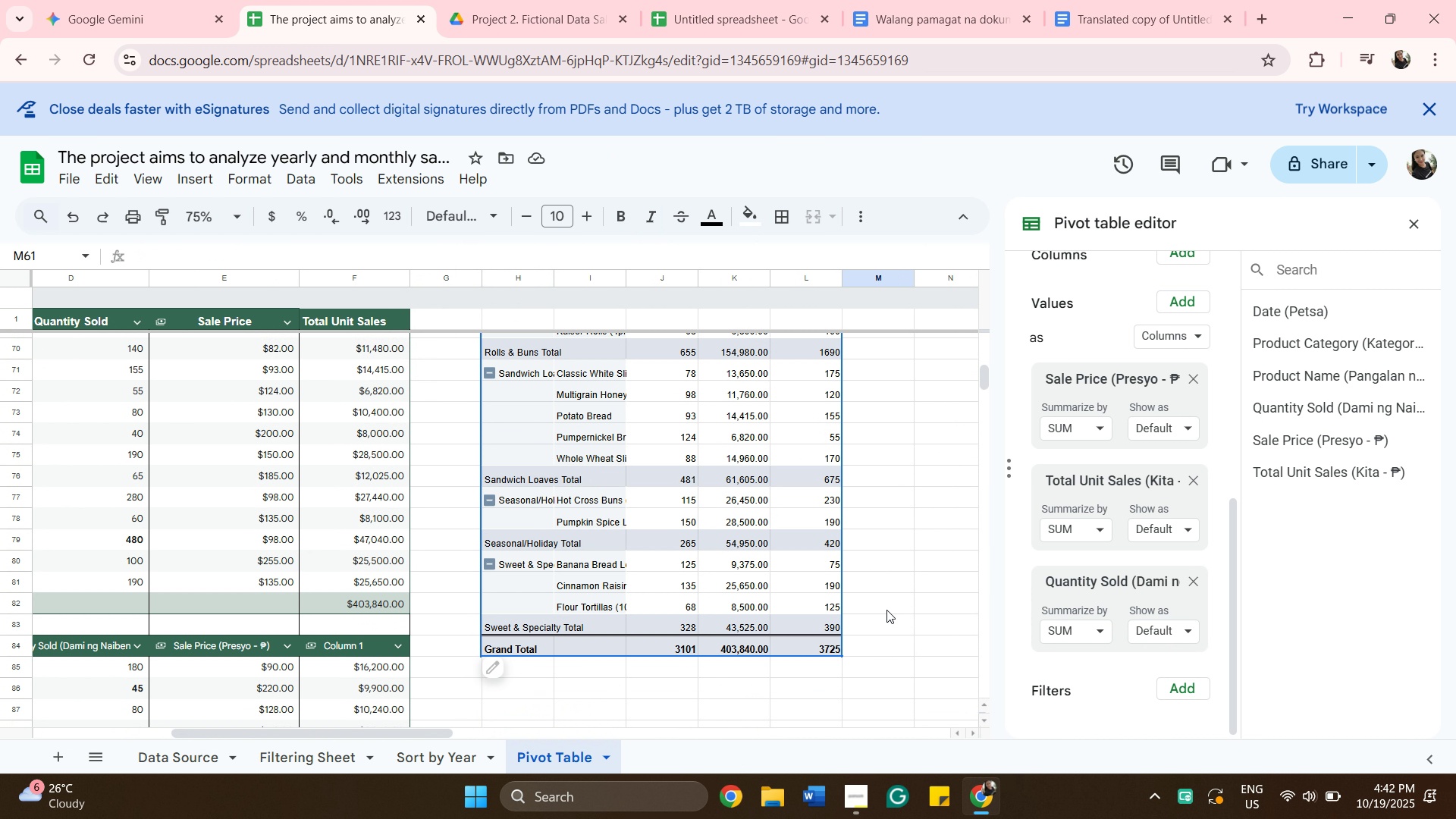 
scroll: coordinate [886, 610], scroll_direction: up, amount: 1.0
 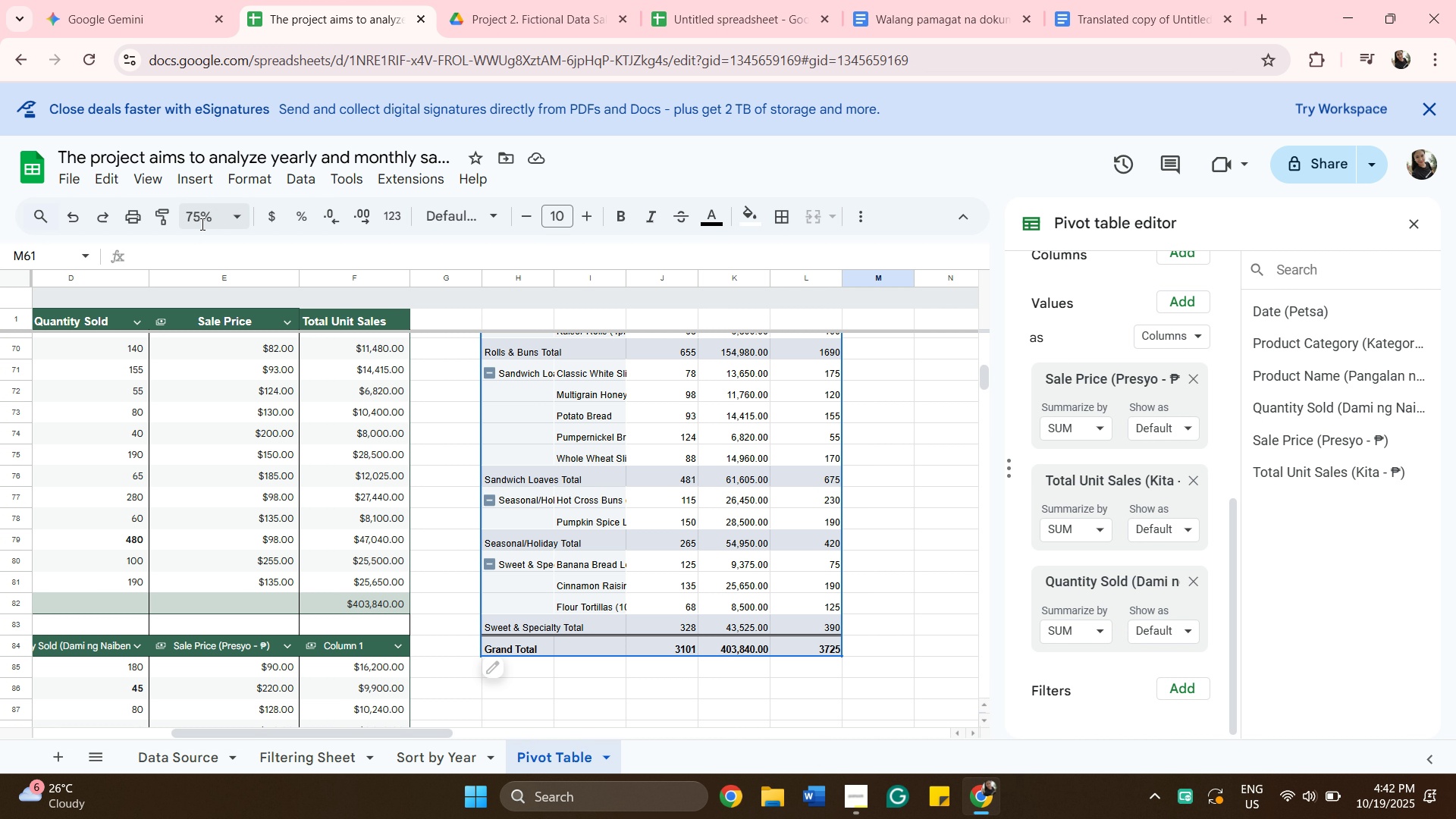 
mouse_move([242, 235])
 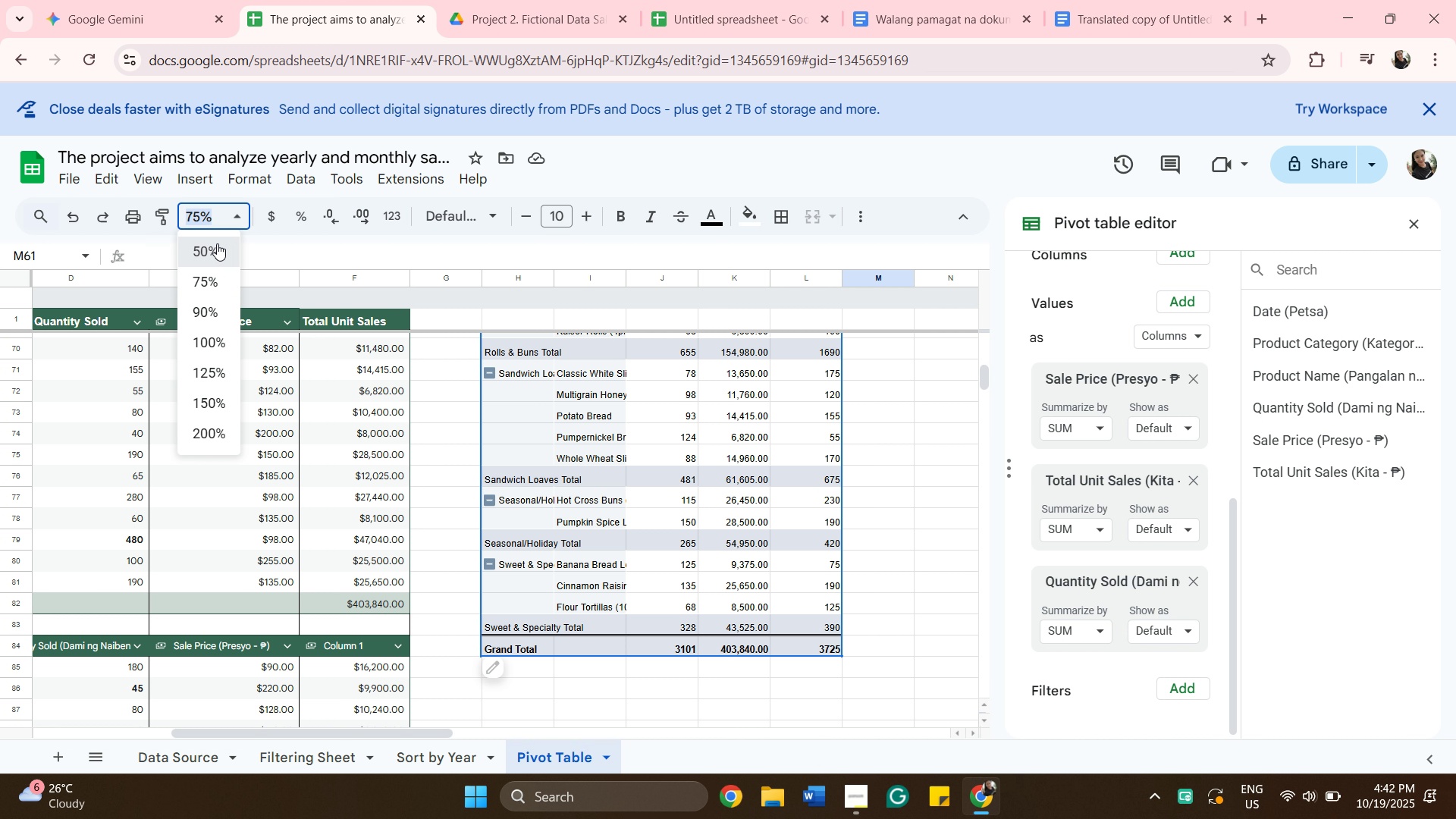 